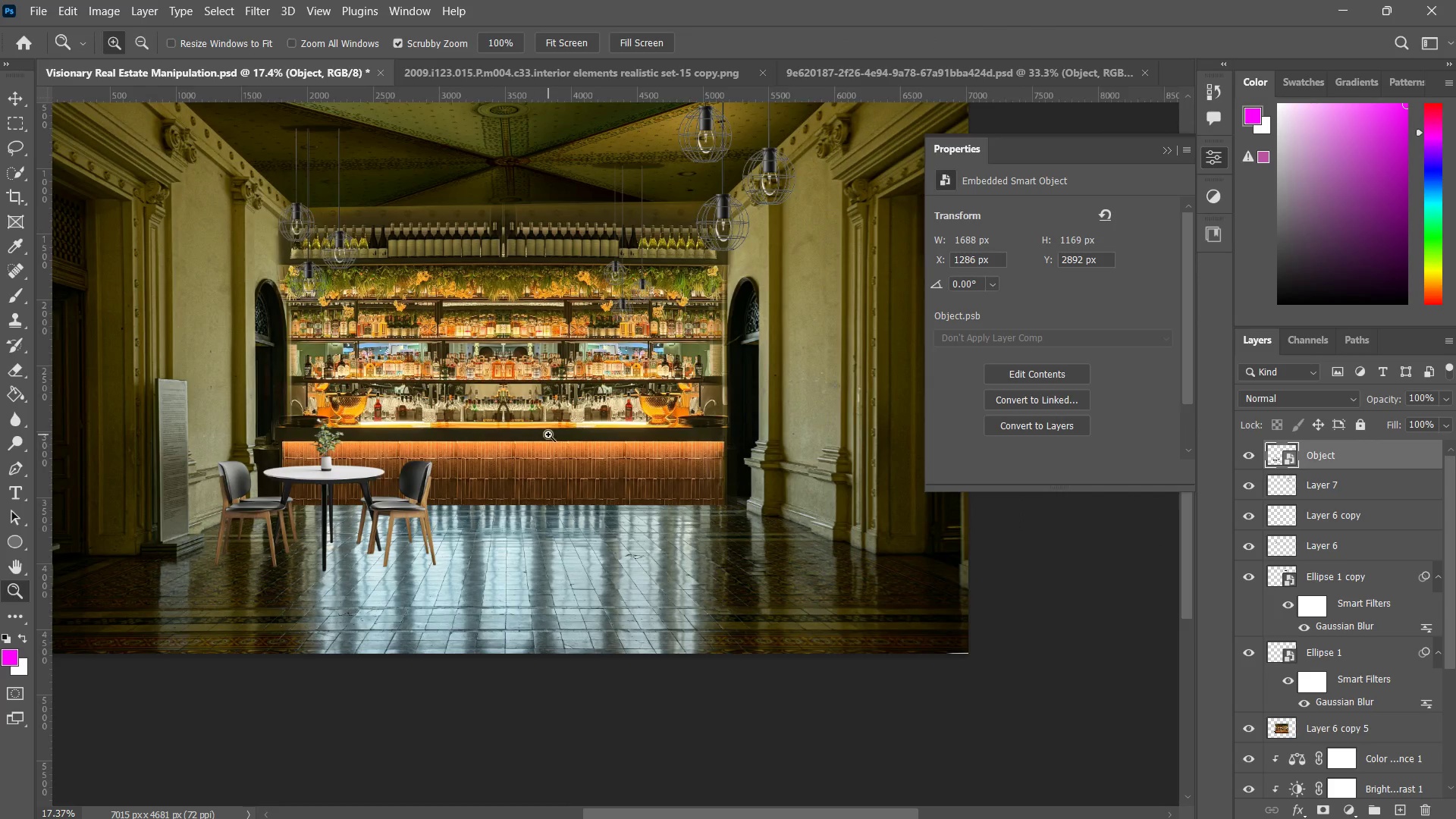 
left_click_drag(start_coordinate=[548, 435], to_coordinate=[534, 465])
 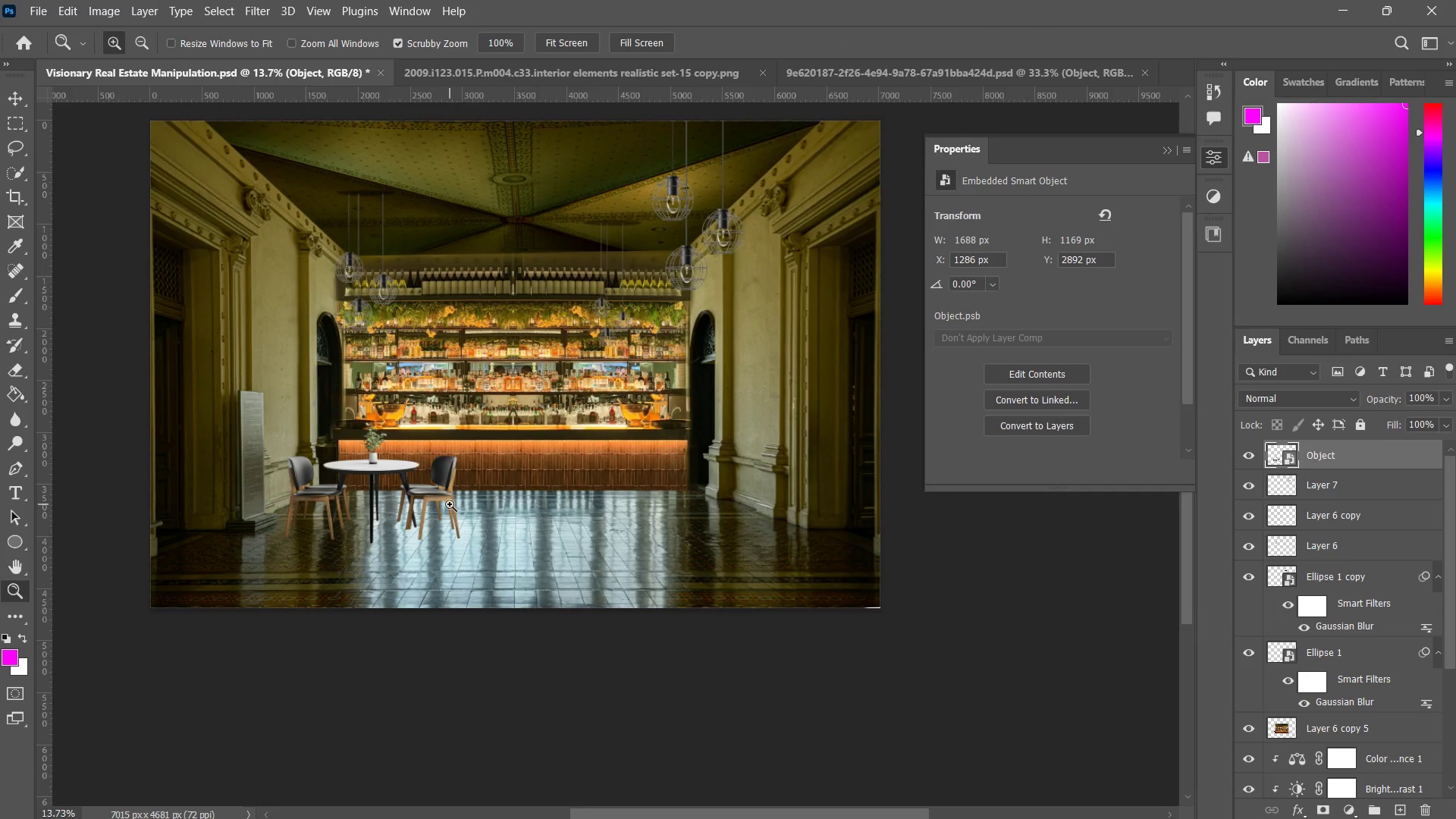 
left_click_drag(start_coordinate=[450, 504], to_coordinate=[470, 487])
 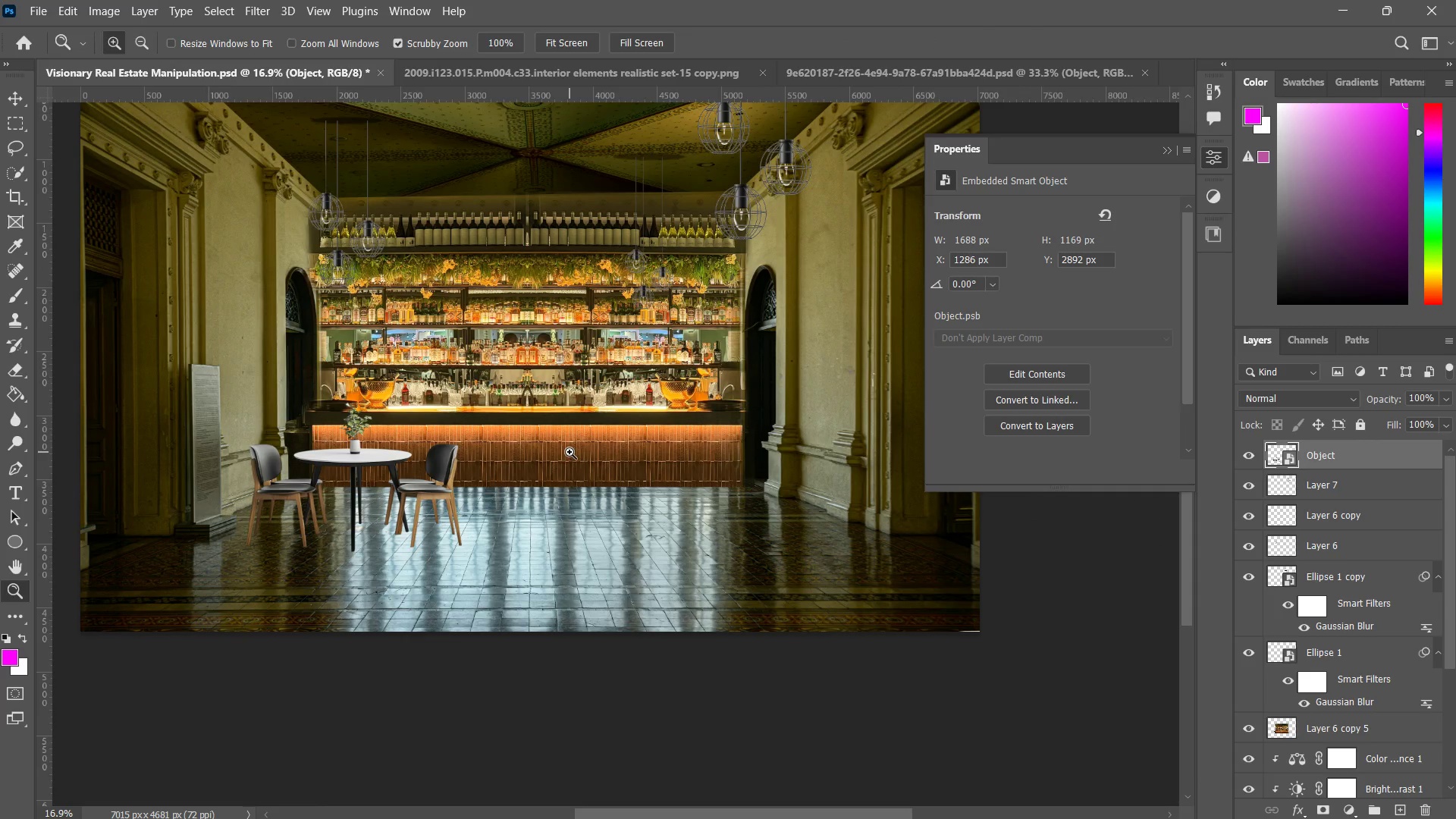 
key(Control+V)
 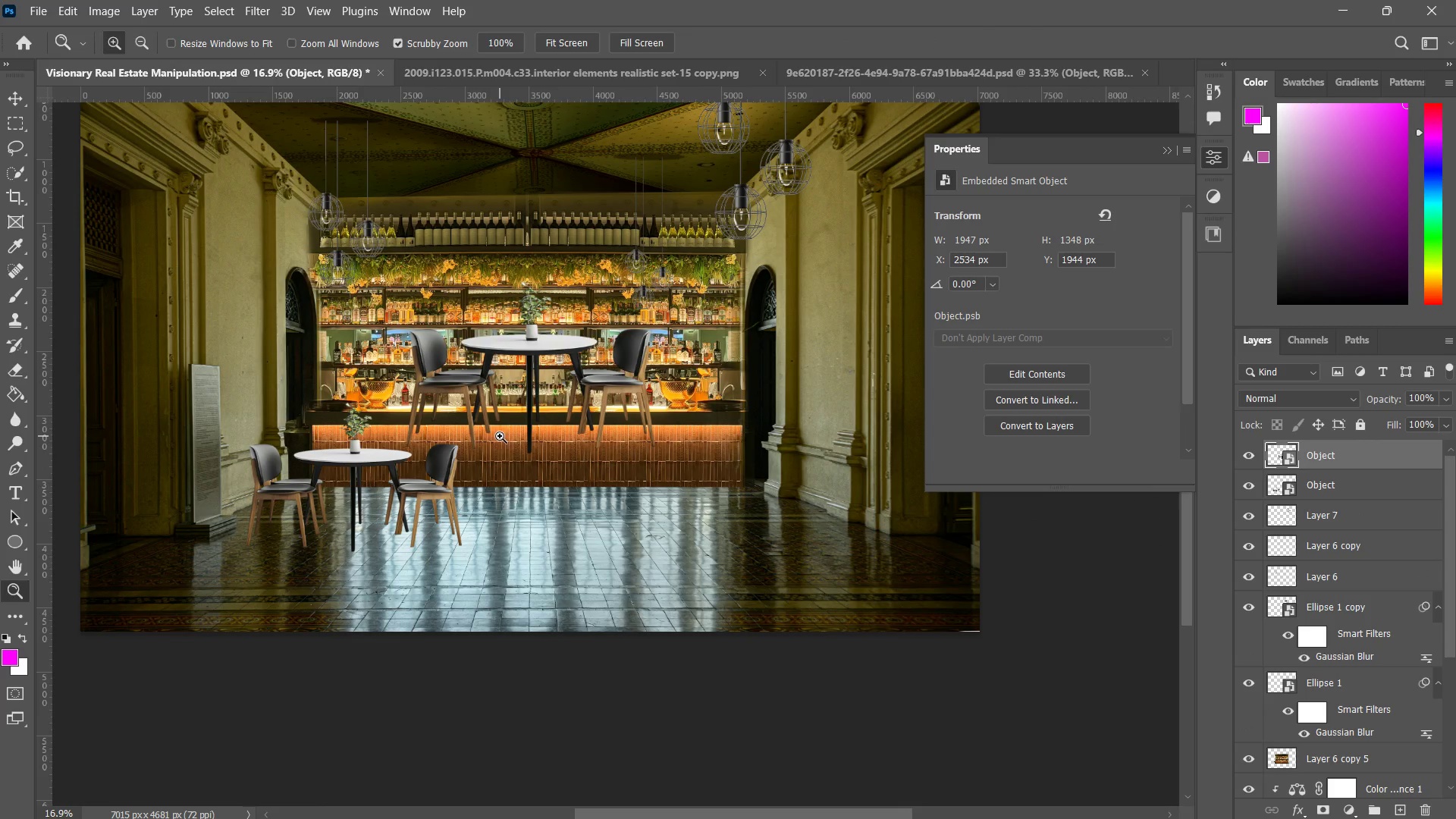 
key(V)
 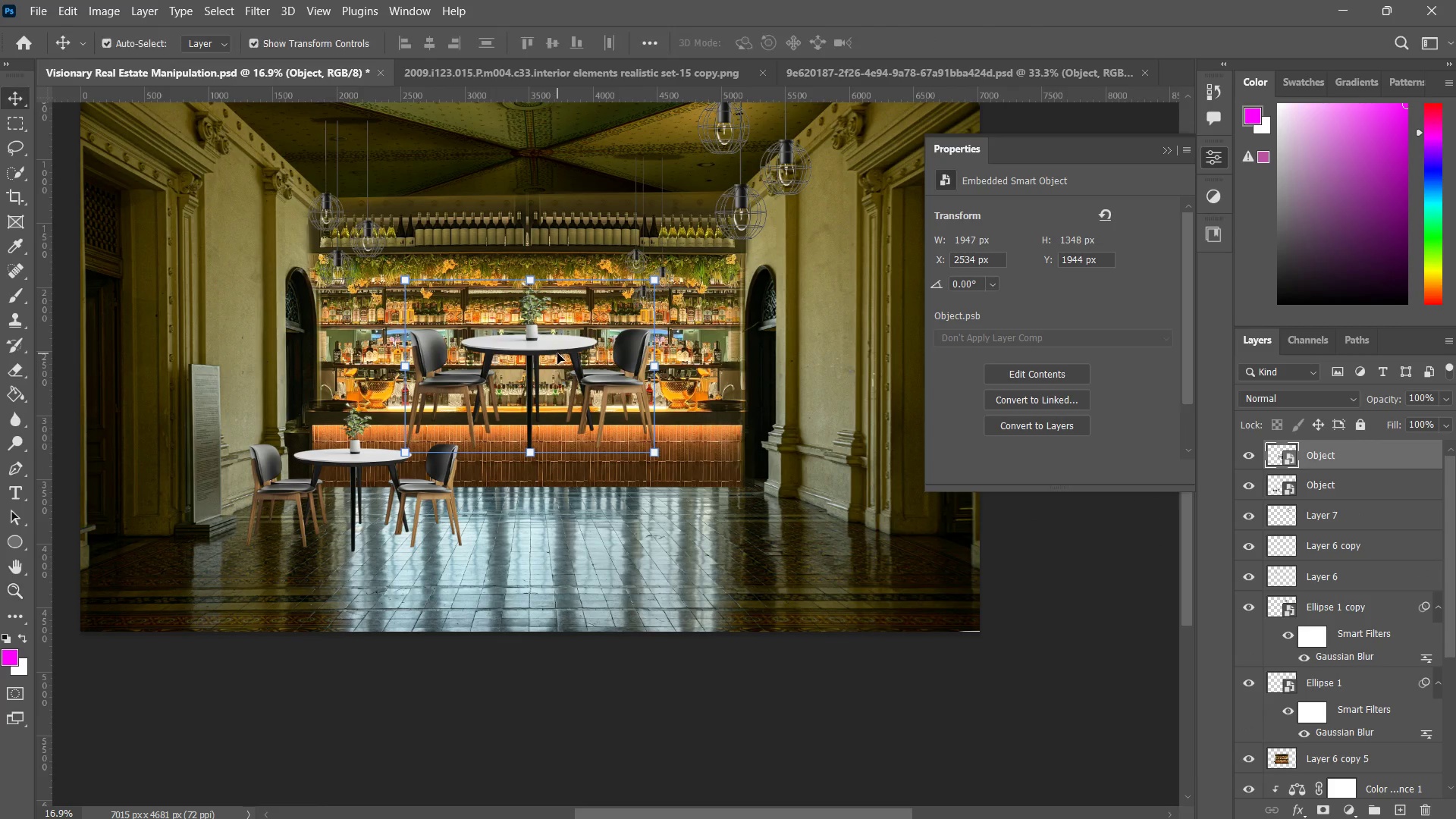 
left_click_drag(start_coordinate=[557, 353], to_coordinate=[673, 488])
 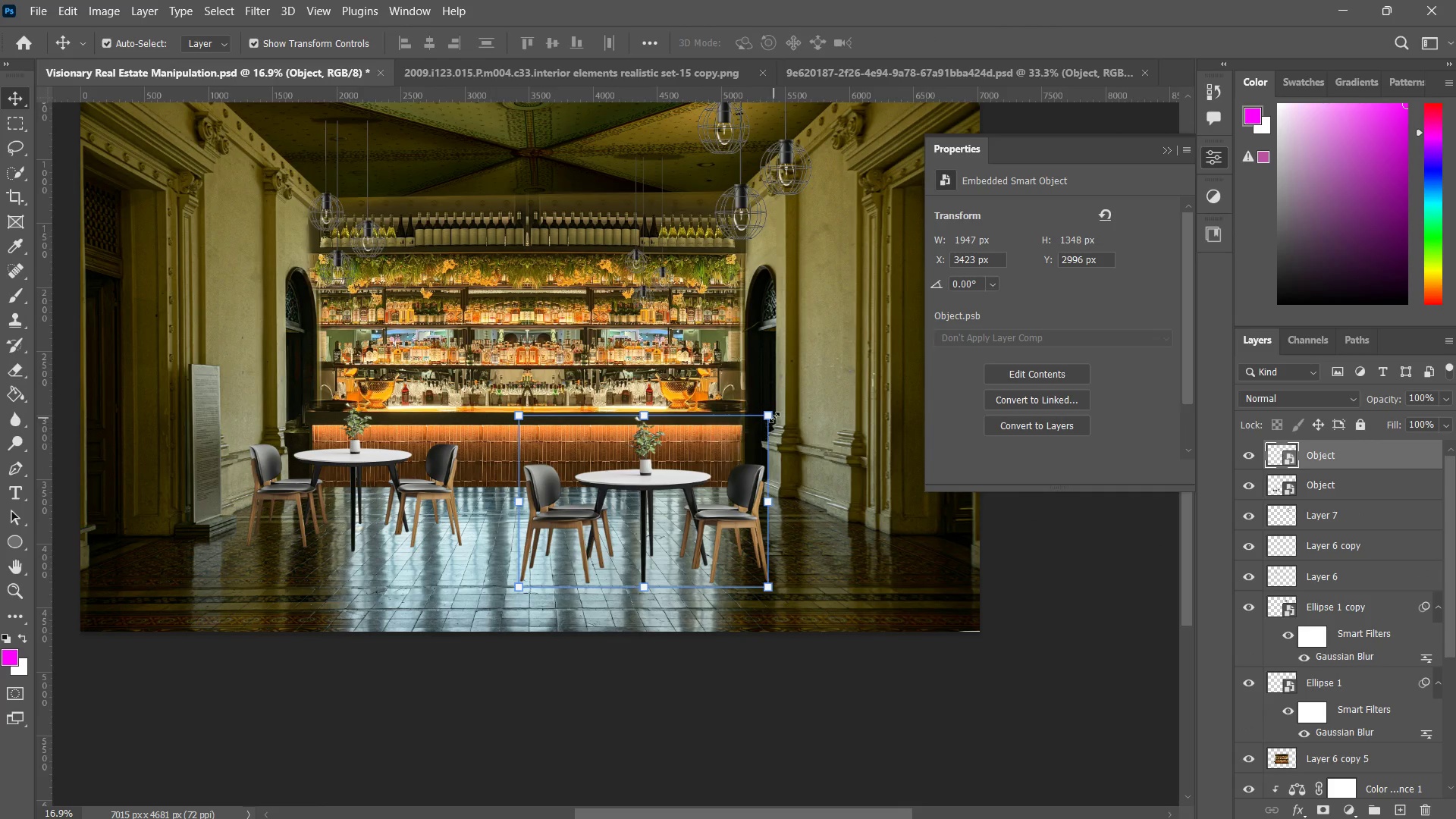 
hold_key(key=AltLeft, duration=4.16)
left_click_drag(start_coordinate=[770, 412], to_coordinate=[767, 425])
 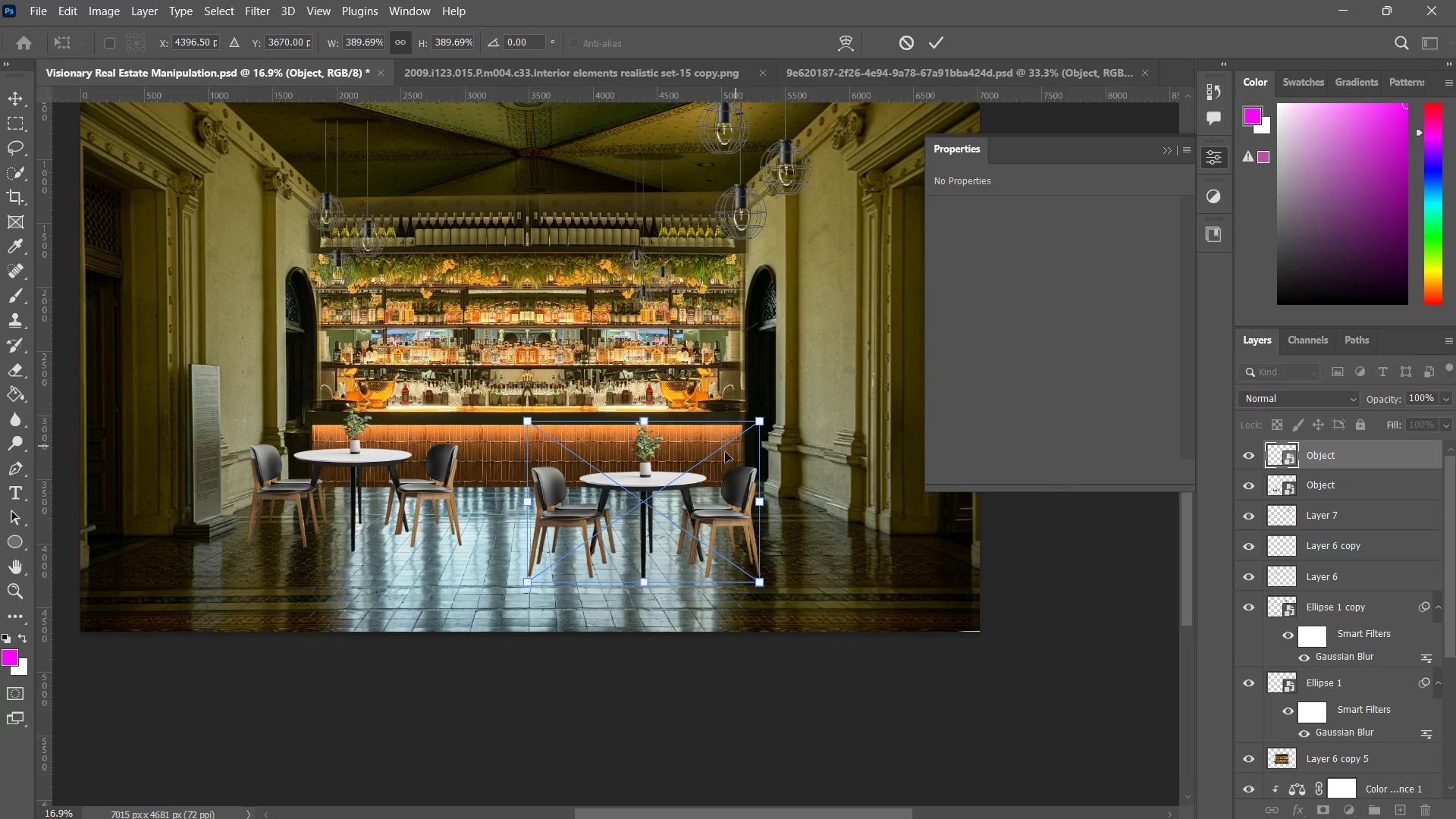 
left_click_drag(start_coordinate=[724, 453], to_coordinate=[723, 424])
 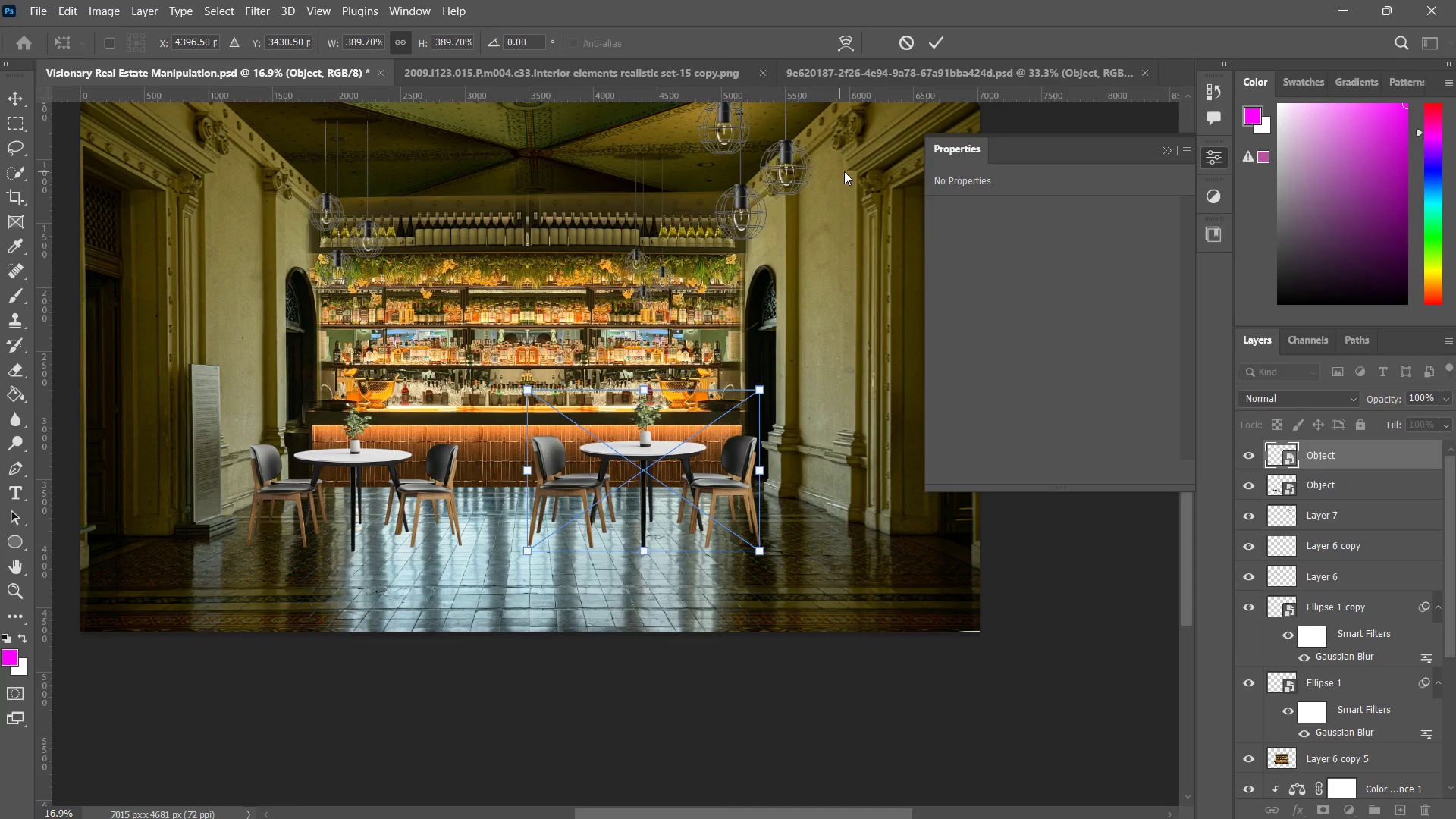 
hold_key(key=ShiftLeft, duration=2.28)
 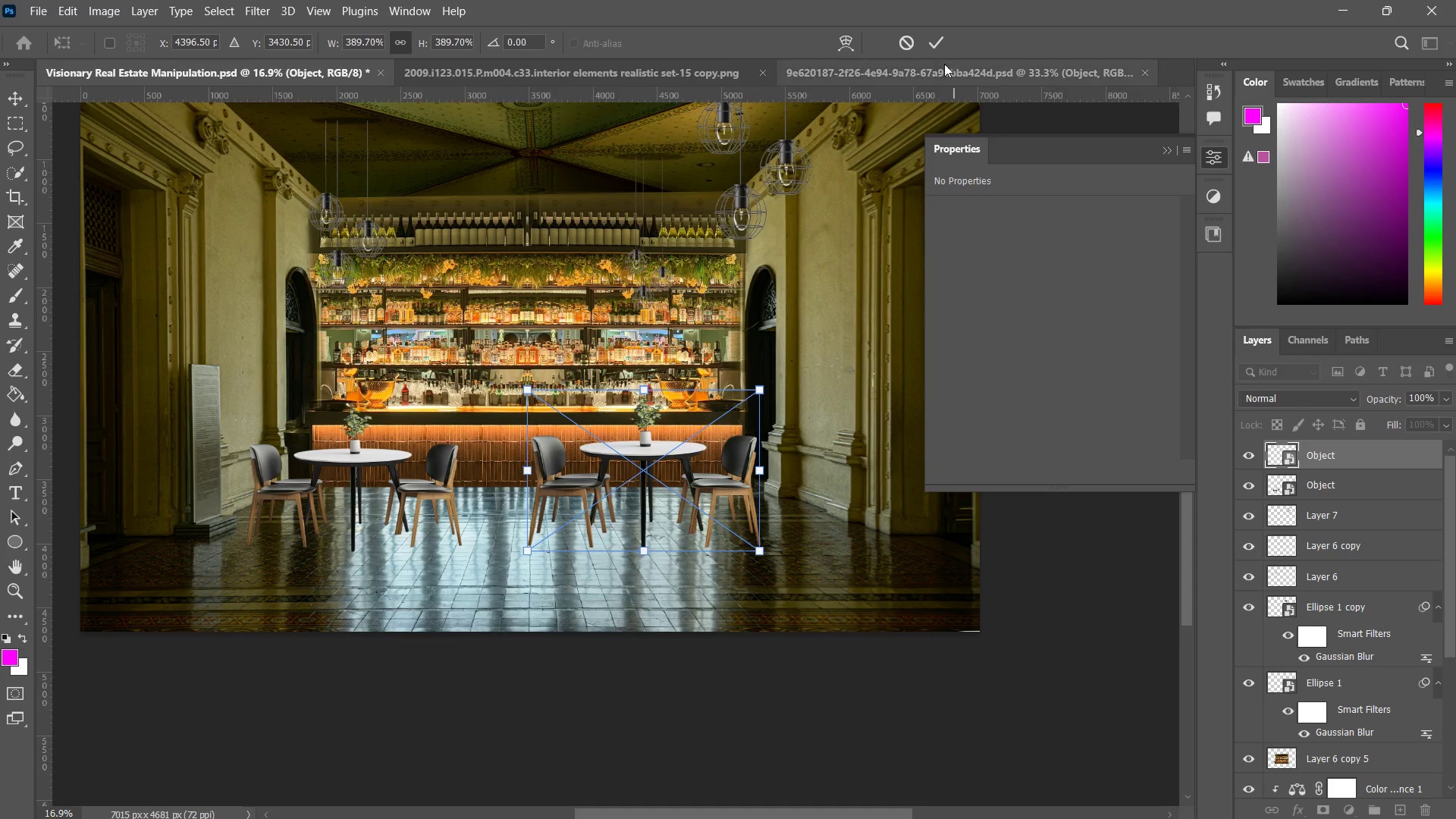 
left_click([937, 42])
 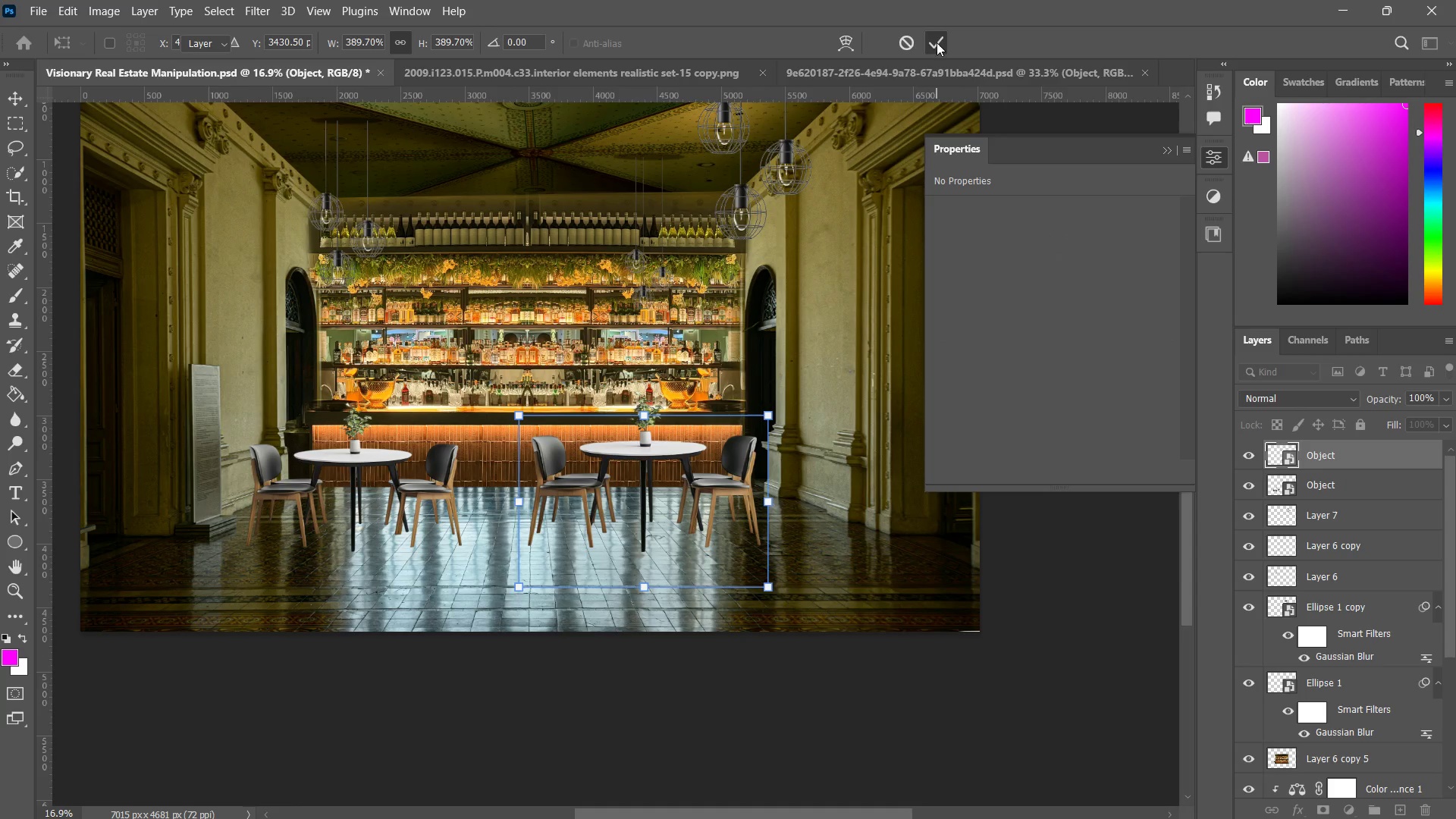 
type(zv)
 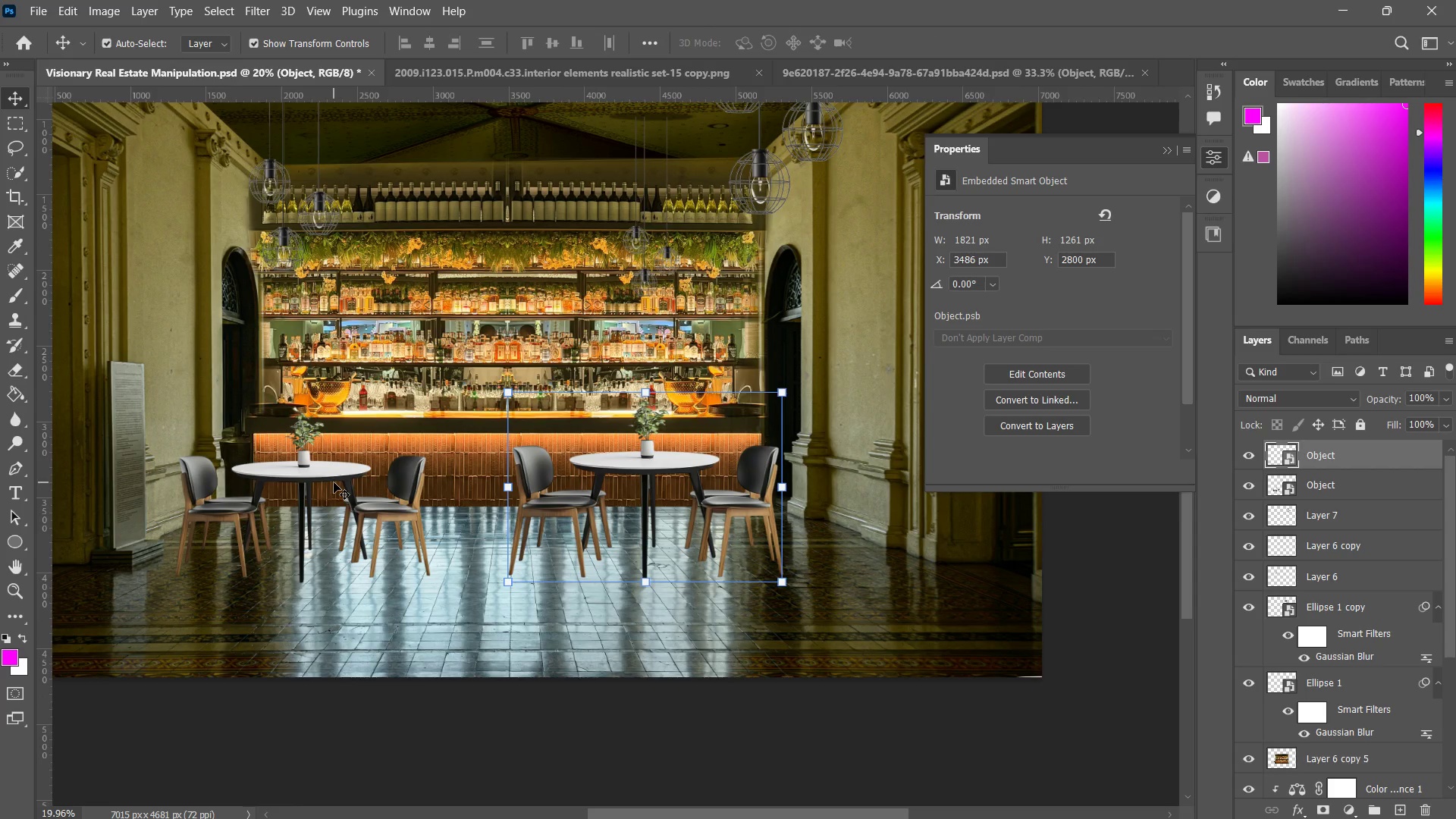 
left_click_drag(start_coordinate=[641, 382], to_coordinate=[639, 444])
 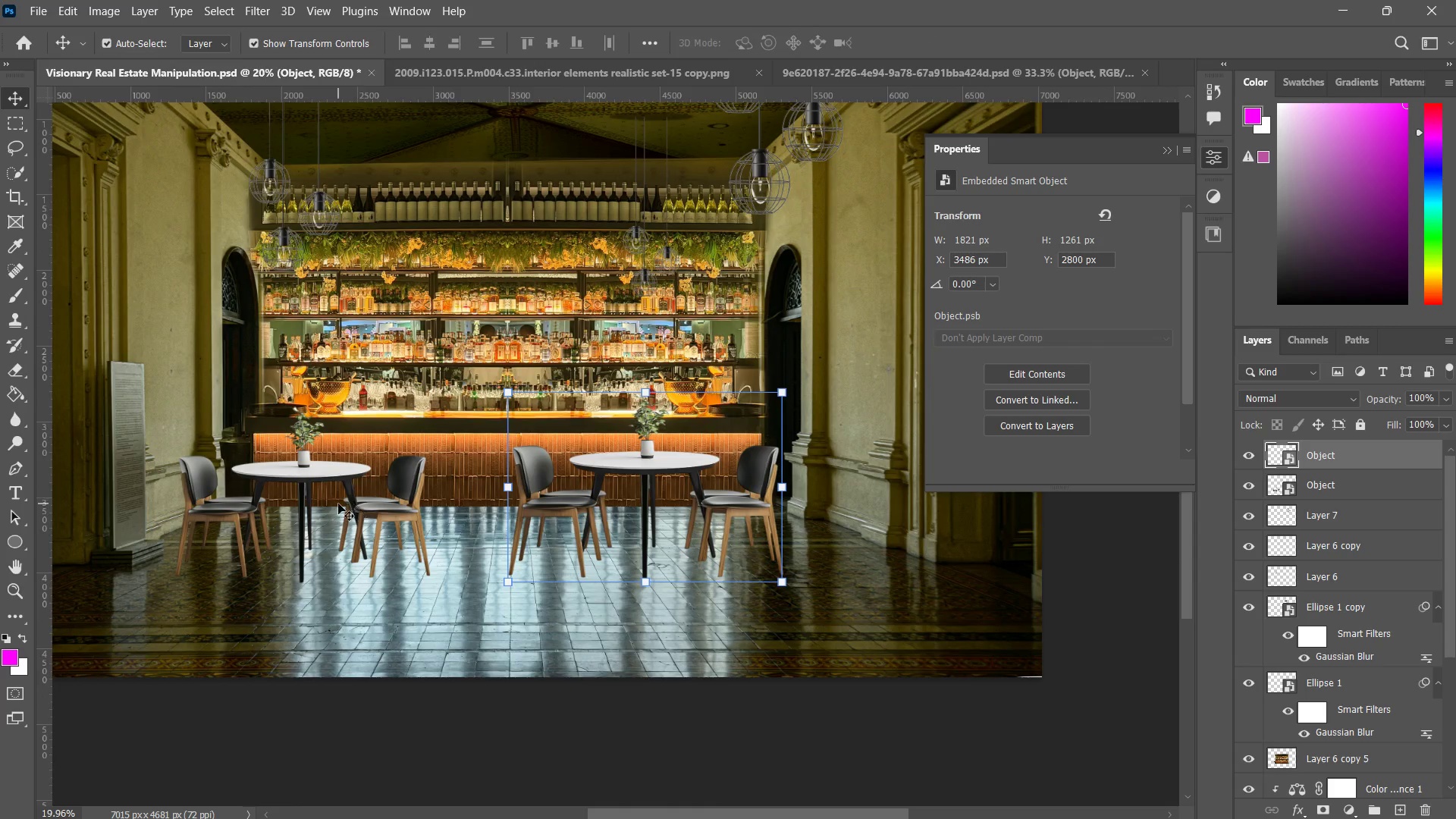 
left_click([334, 482])
 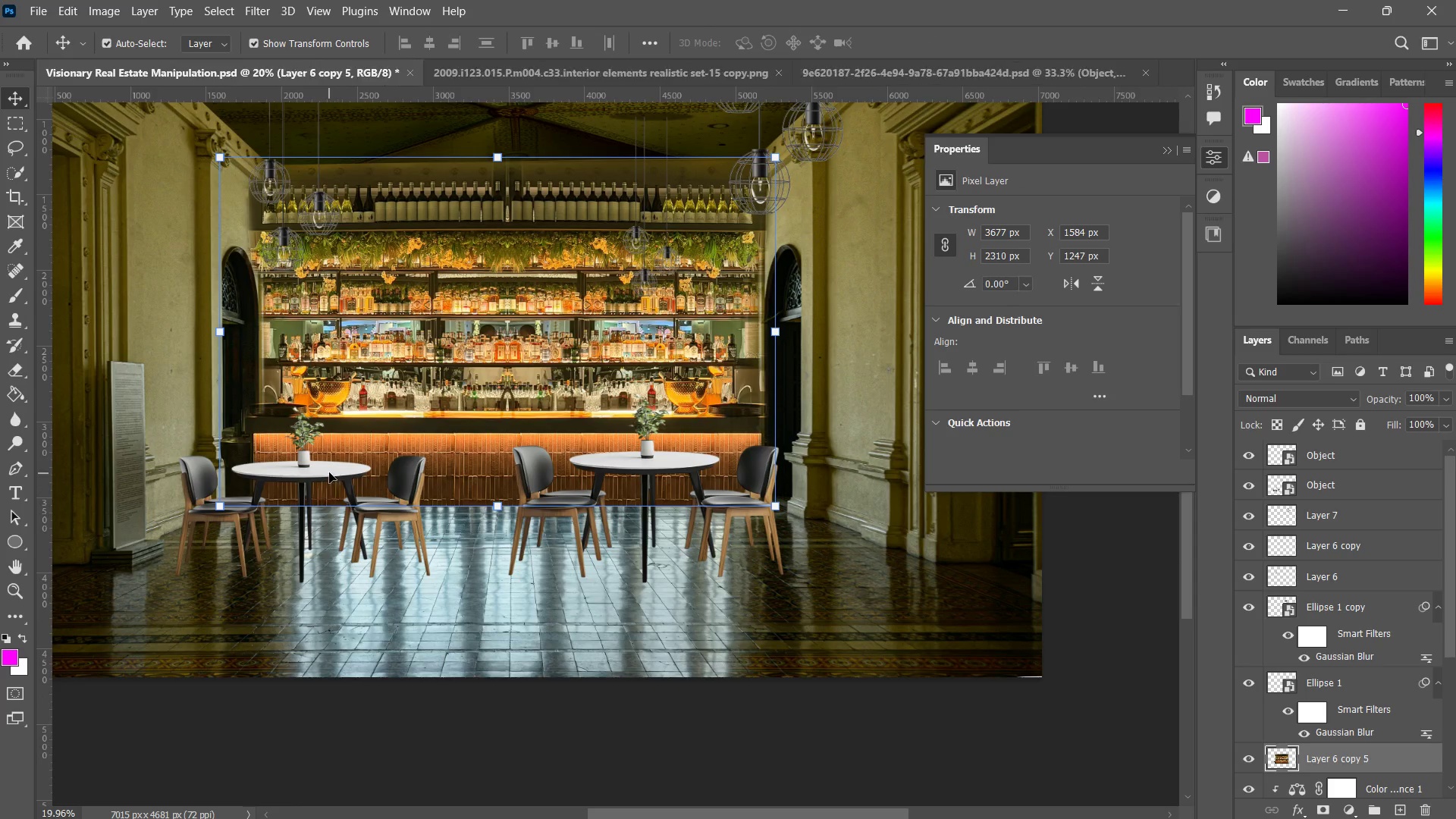 
left_click([328, 471])
 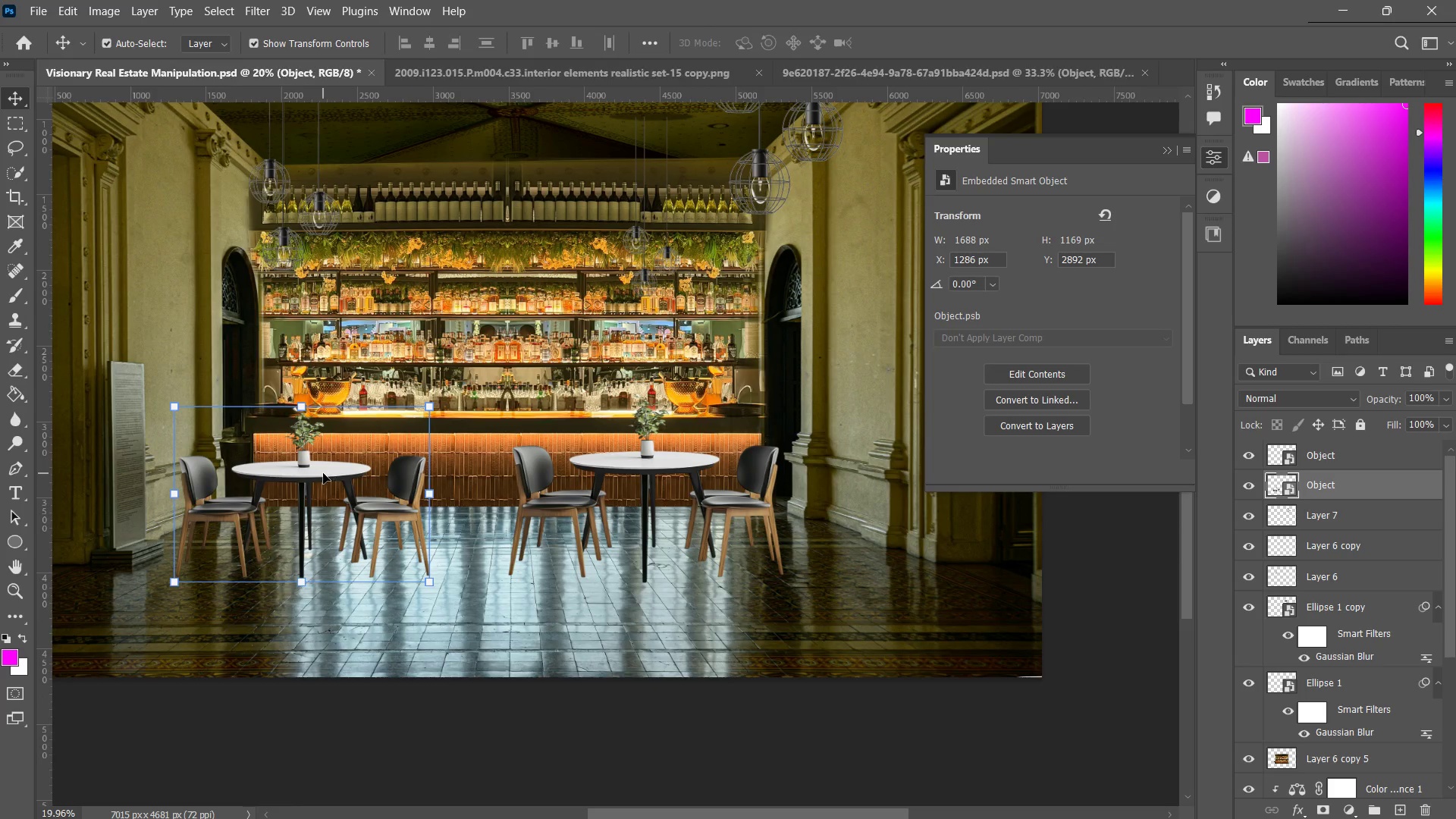 
left_click_drag(start_coordinate=[323, 473], to_coordinate=[350, 475])
 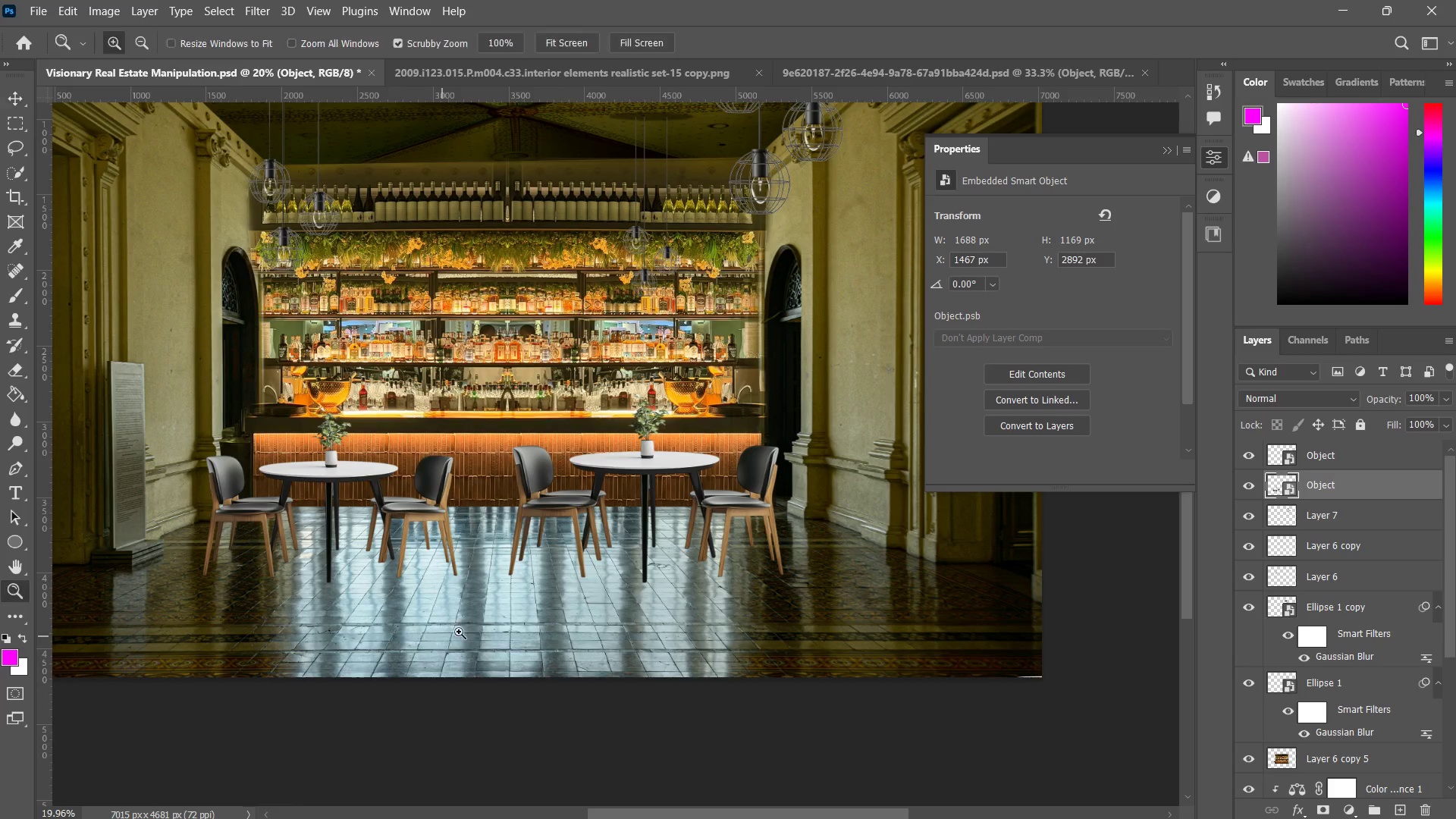 
hold_key(key=ShiftLeft, duration=0.89)
 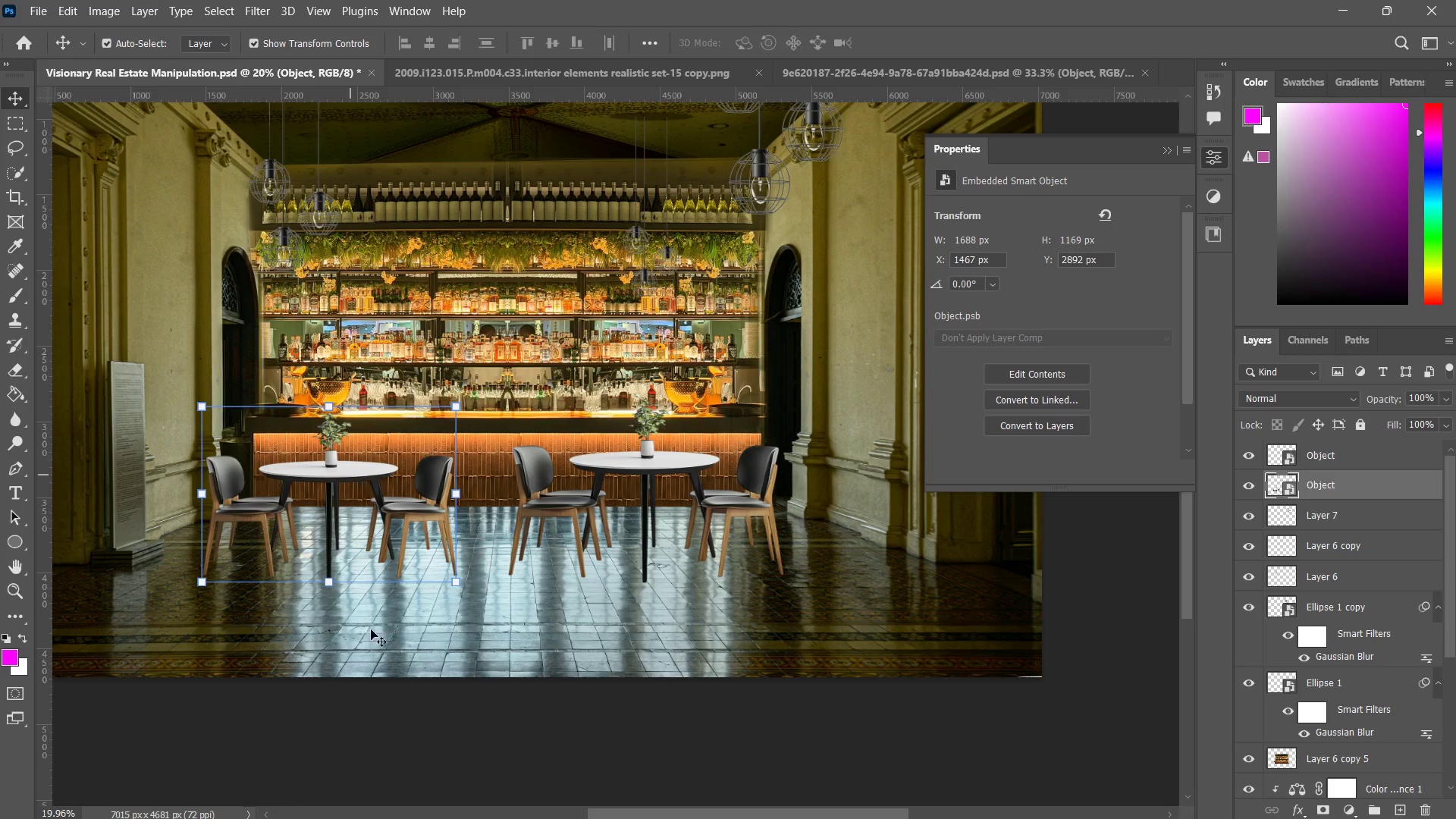 
type(zzv)
 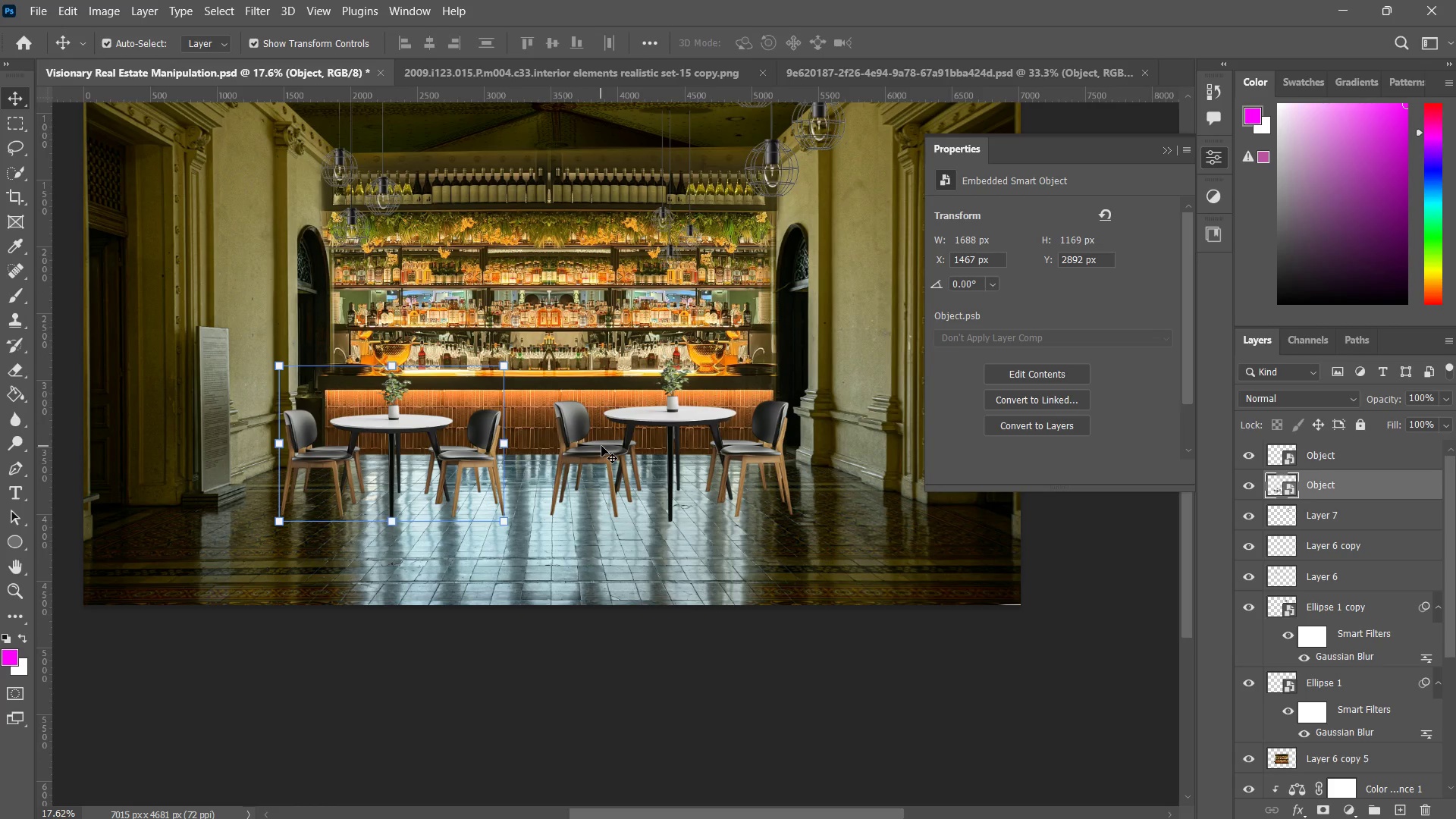 
left_click_drag(start_coordinate=[479, 626], to_coordinate=[460, 633])
 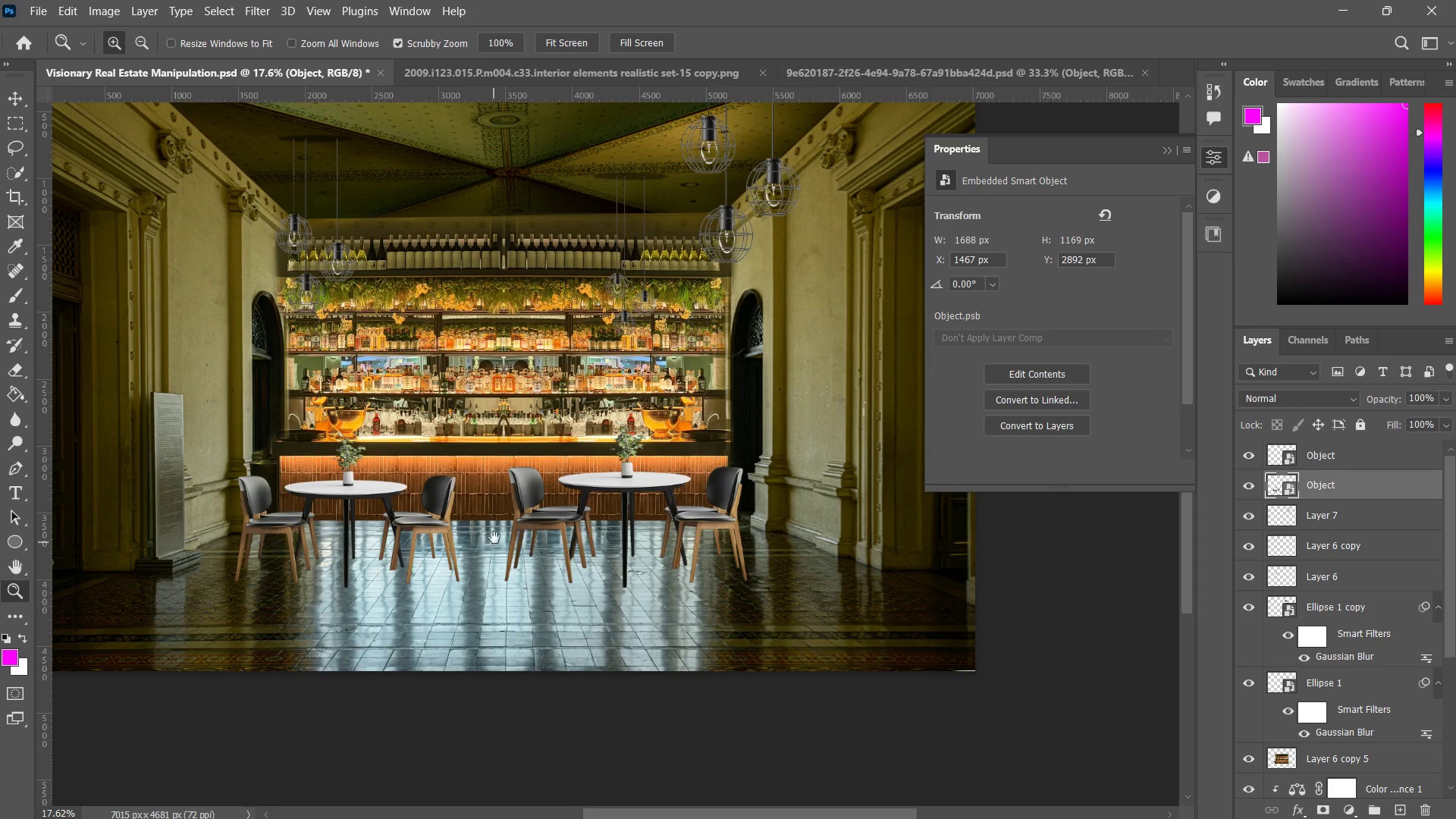 
hold_key(key=Space, duration=0.52)
 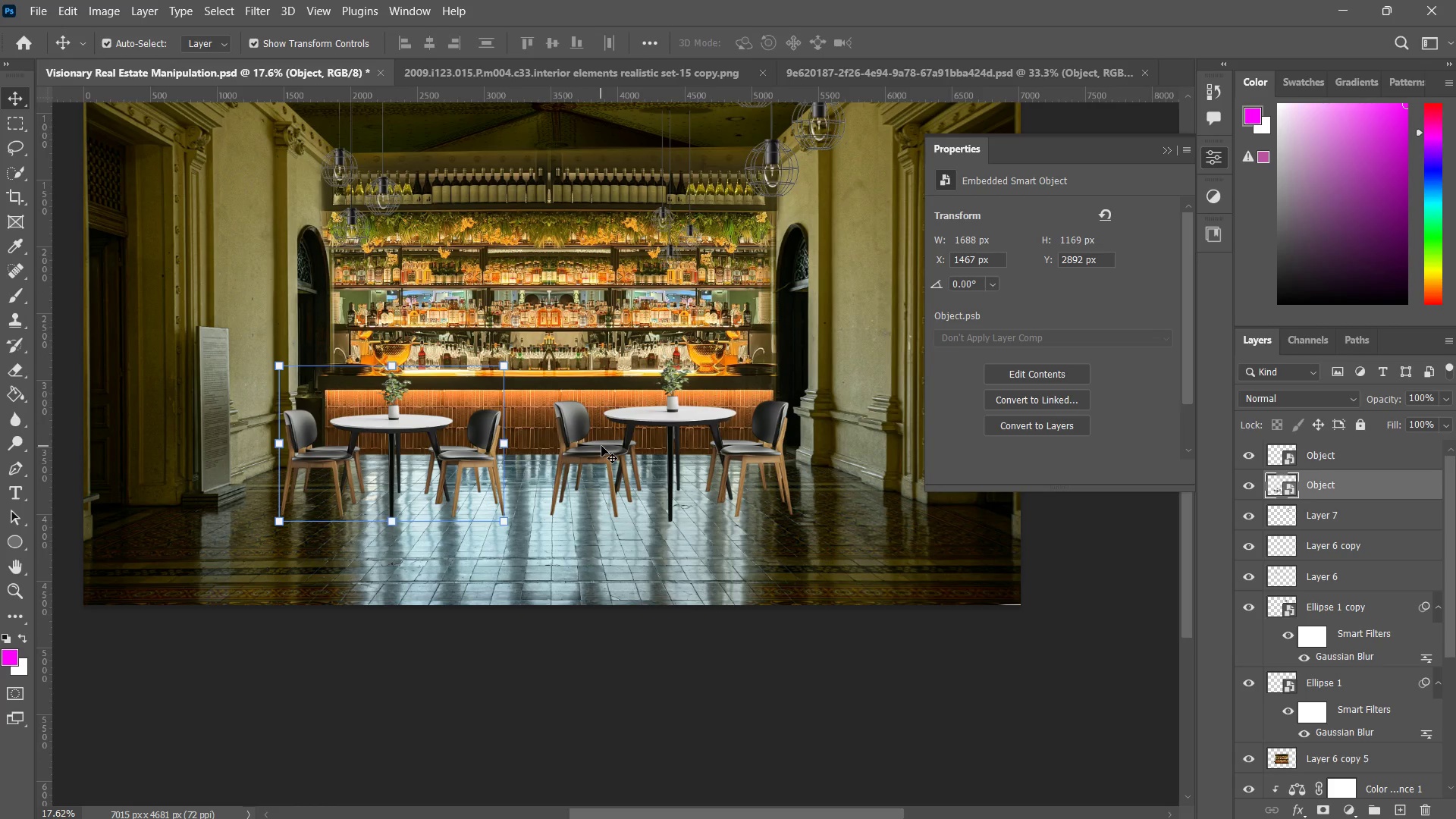 
left_click_drag(start_coordinate=[500, 521], to_coordinate=[538, 467])
 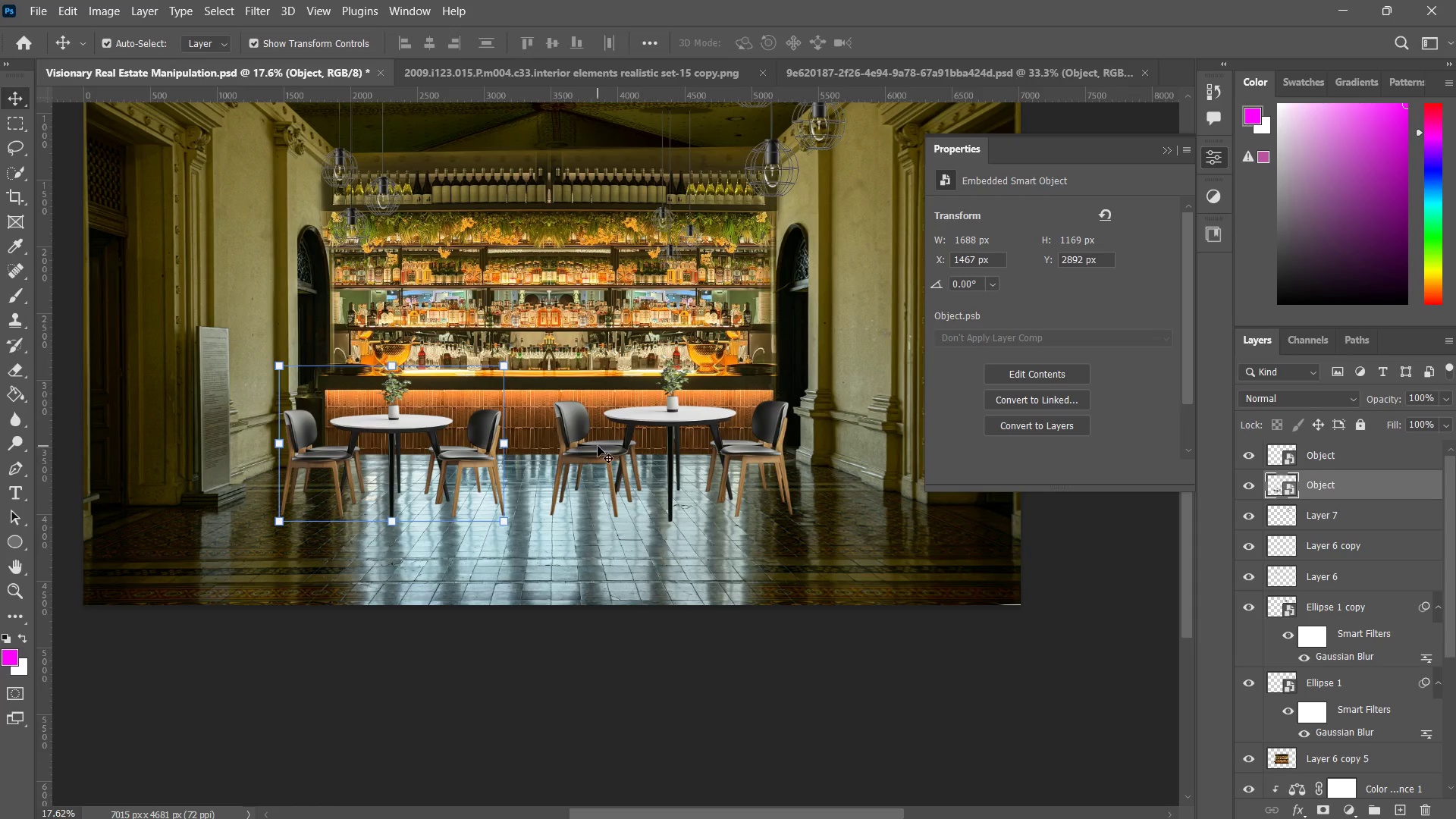 
left_click([601, 446])
 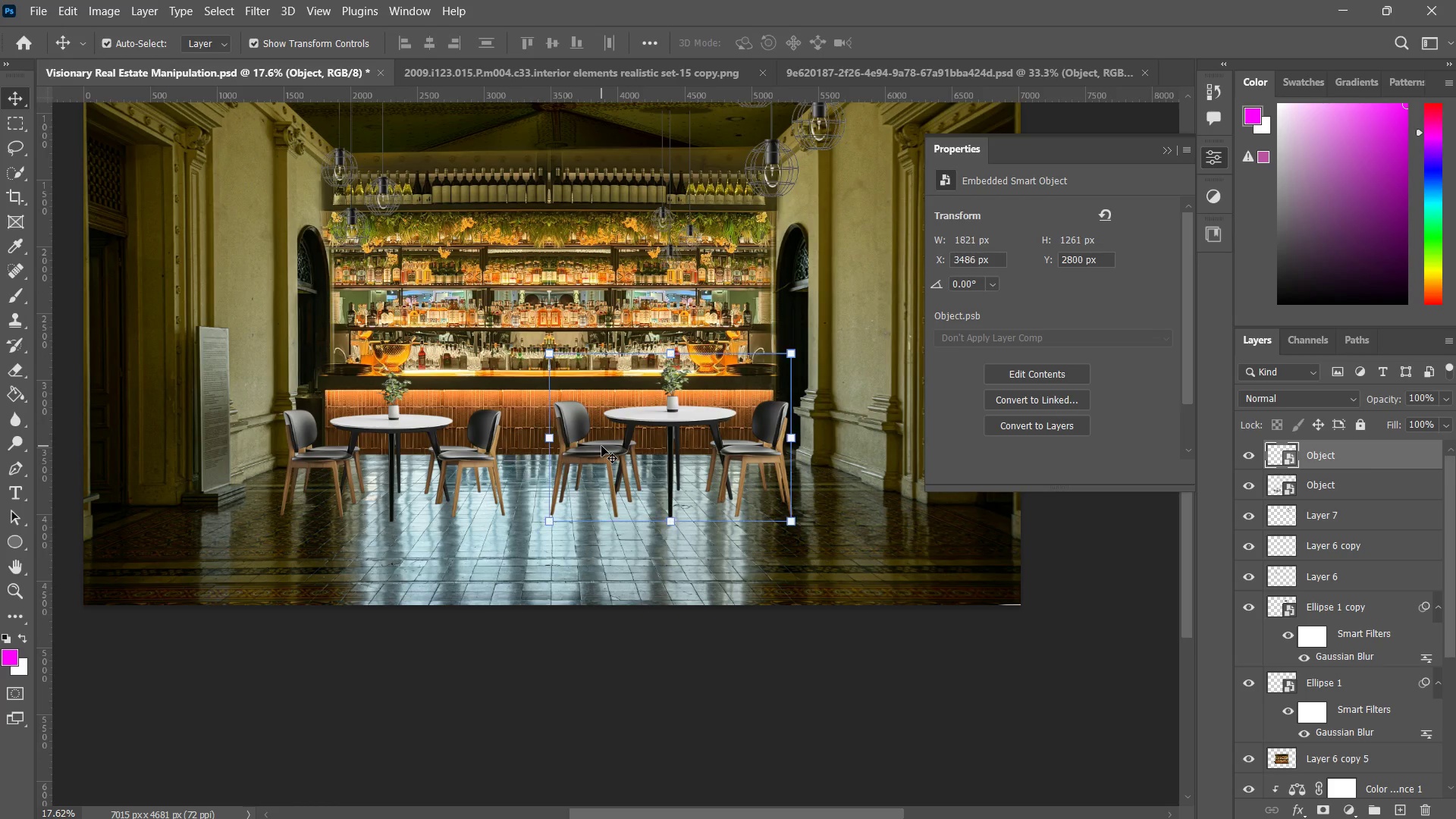 
key(Control+J)
 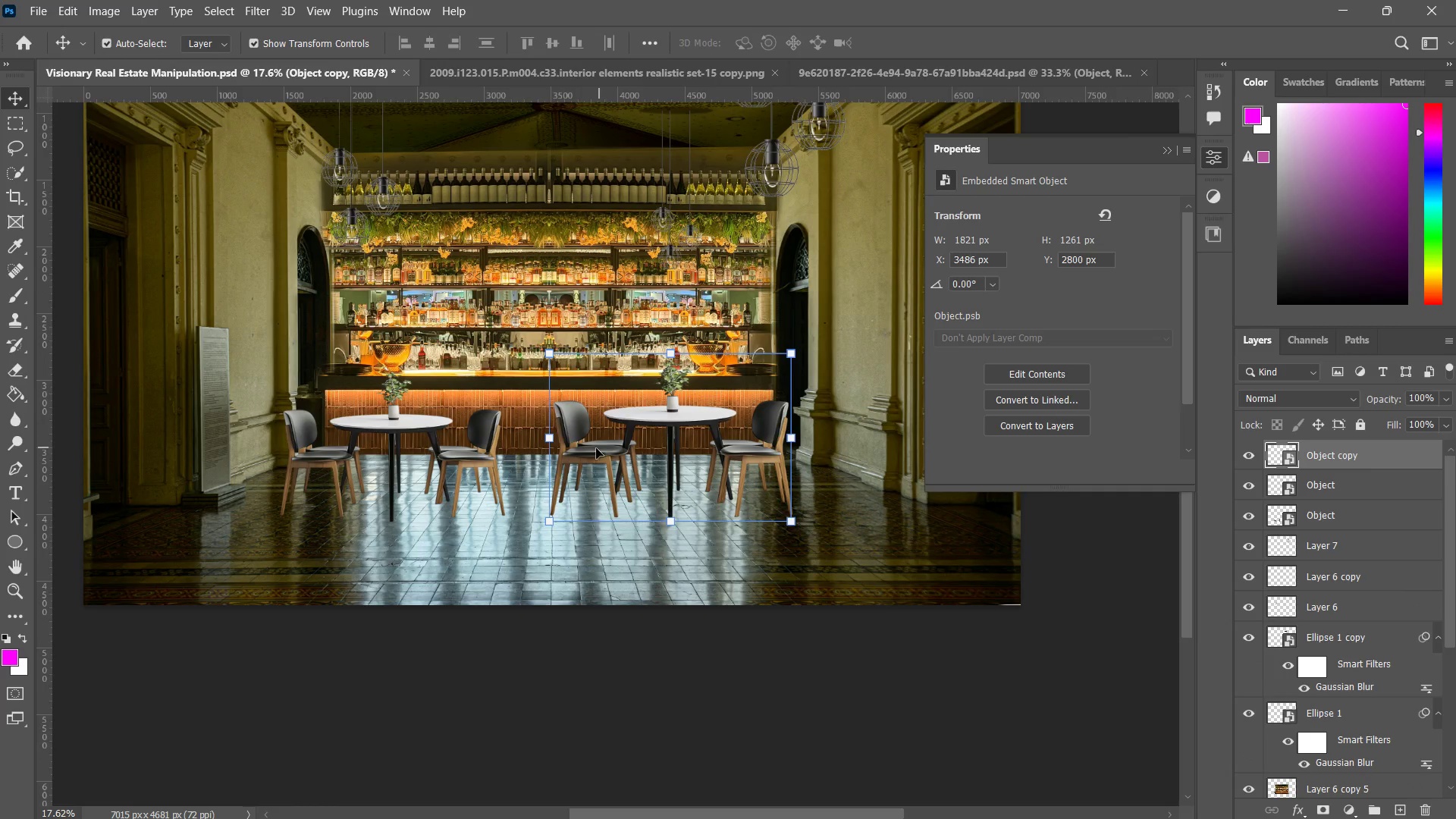 
left_click_drag(start_coordinate=[595, 450], to_coordinate=[417, 519])
 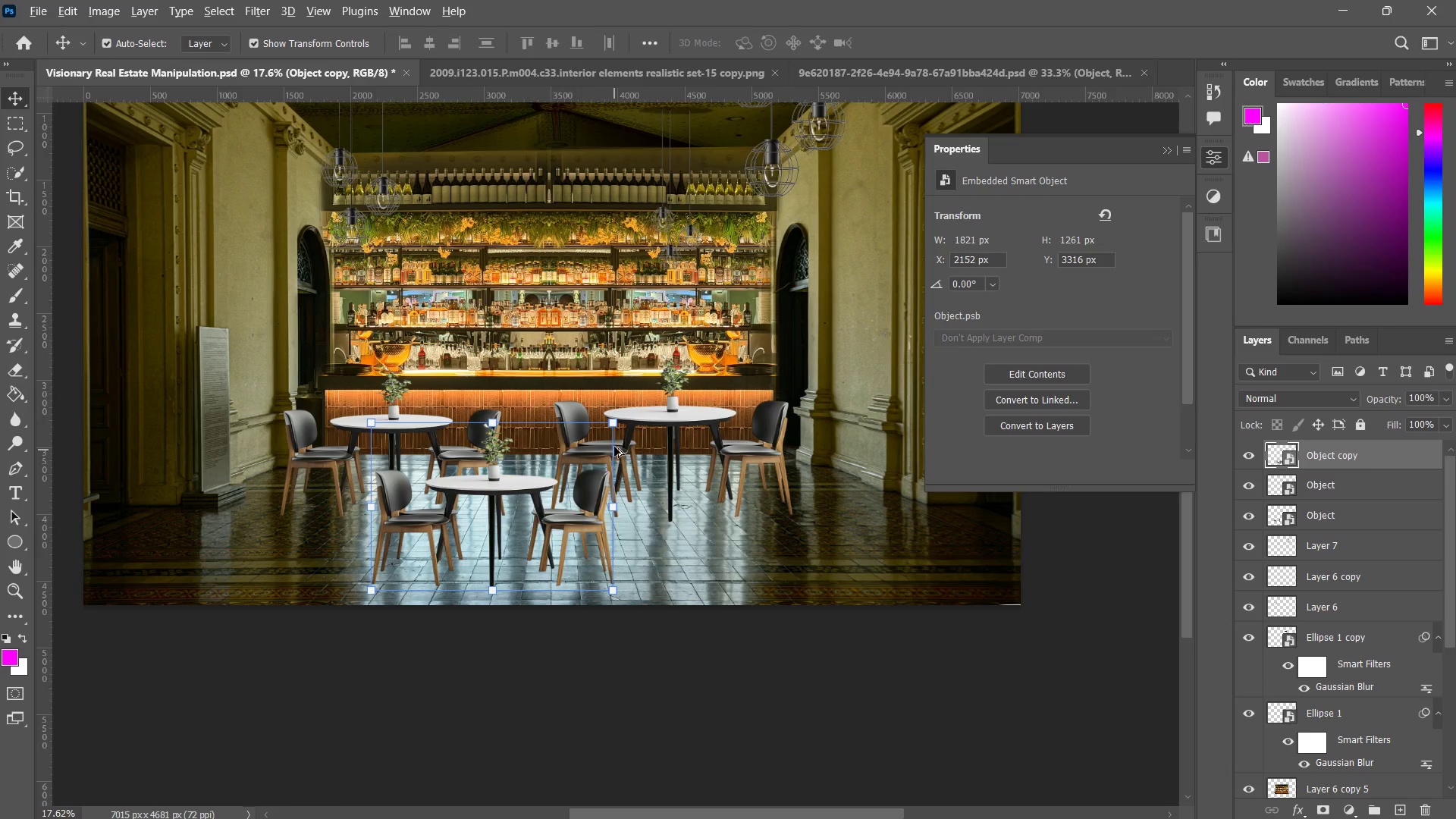 
hold_key(key=ShiftLeft, duration=0.78)
 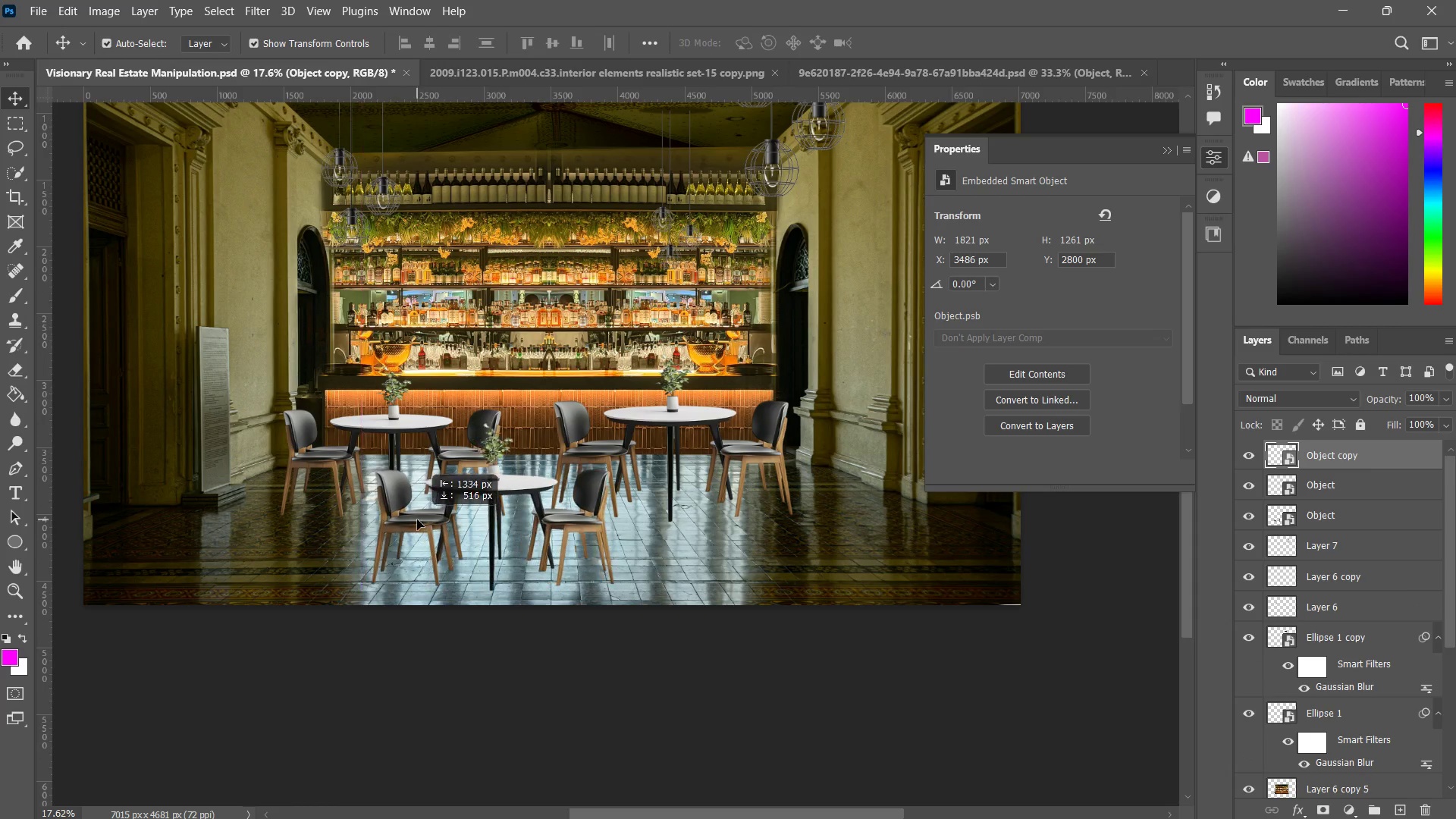 
hold_key(key=AltLeft, duration=1.62)
left_click_drag(start_coordinate=[610, 422], to_coordinate=[680, 401])
 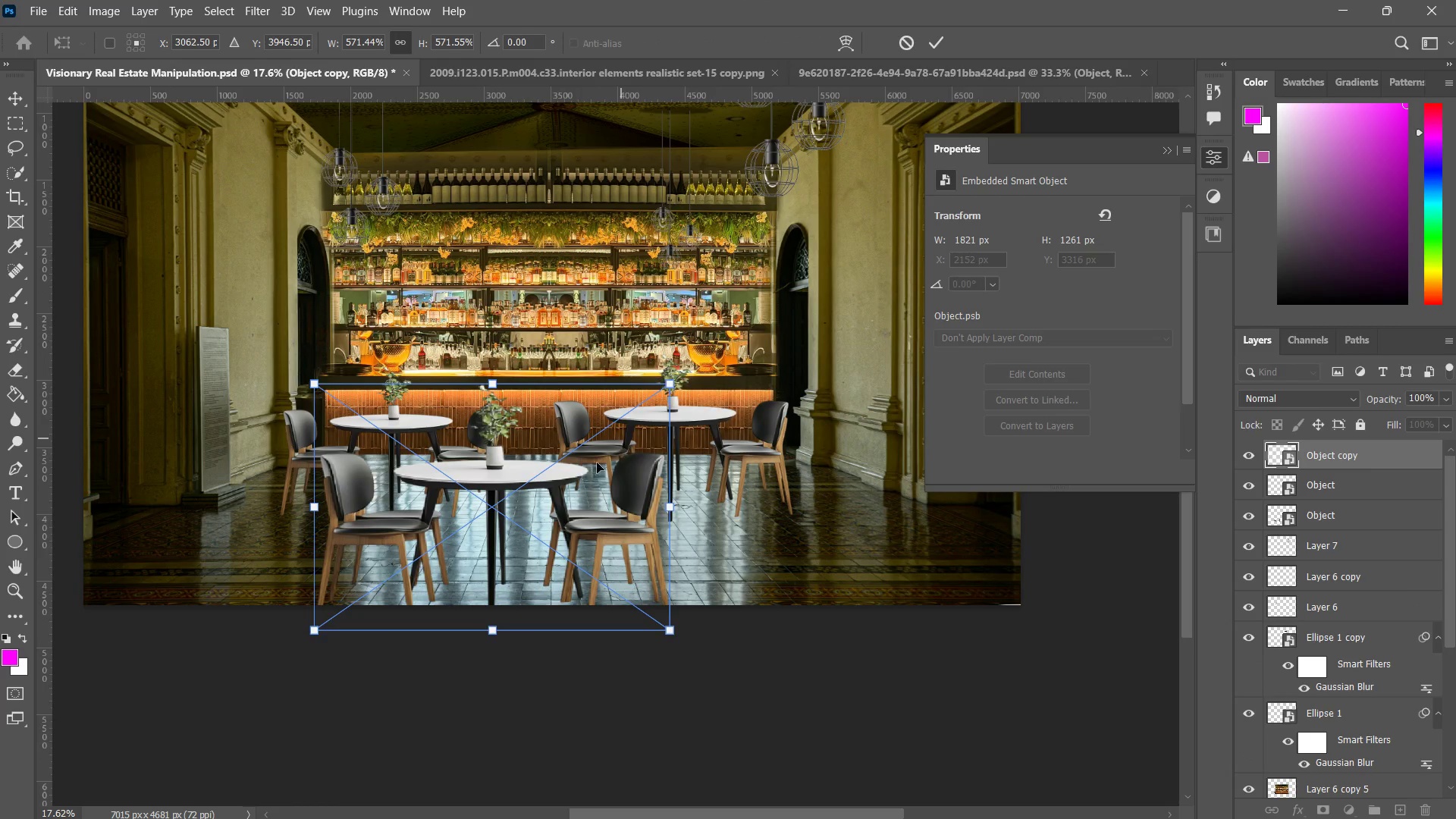 
left_click_drag(start_coordinate=[596, 470], to_coordinate=[632, 511])
 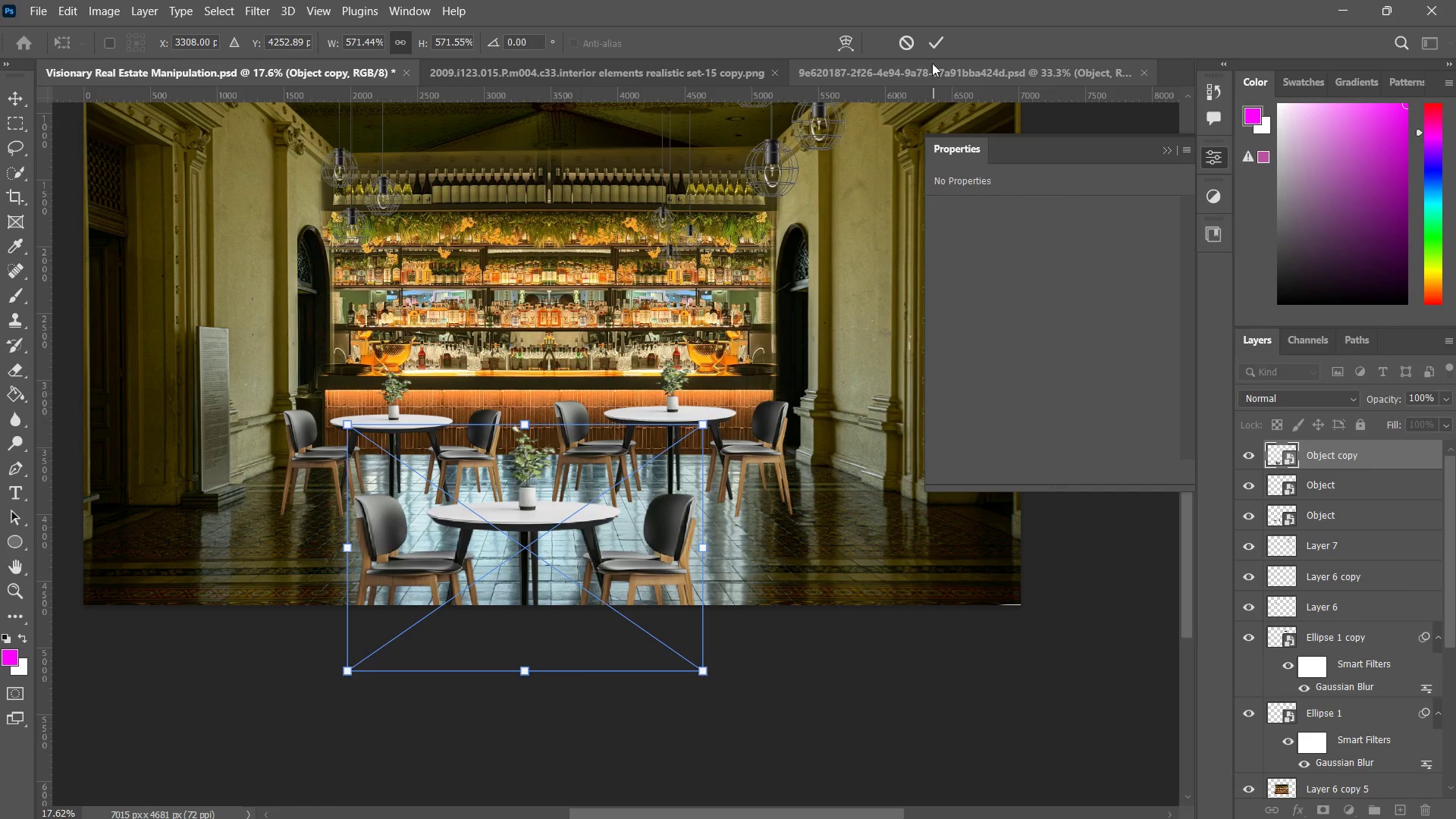 
left_click([934, 43])
 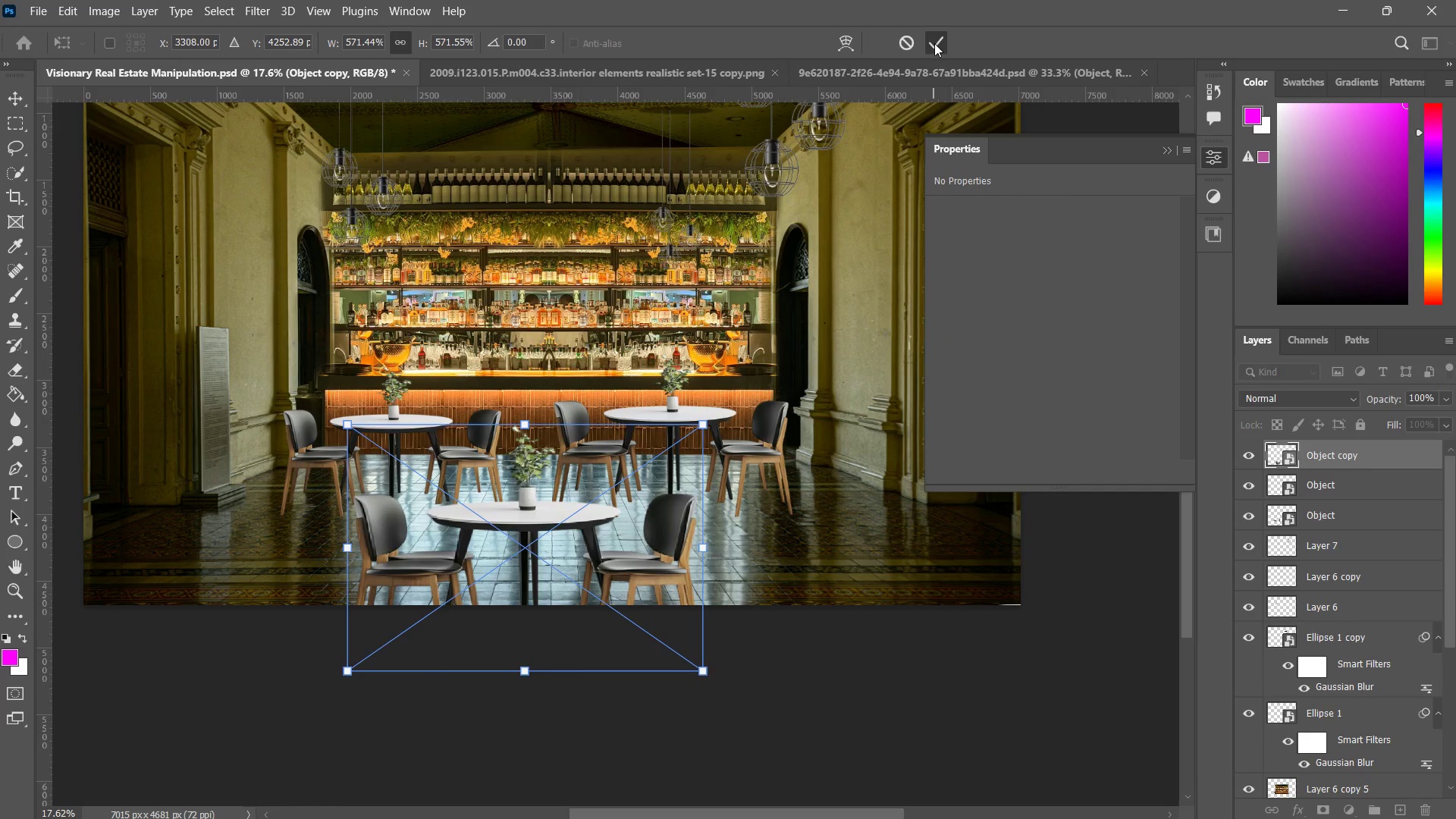 
type(zzz zv)
 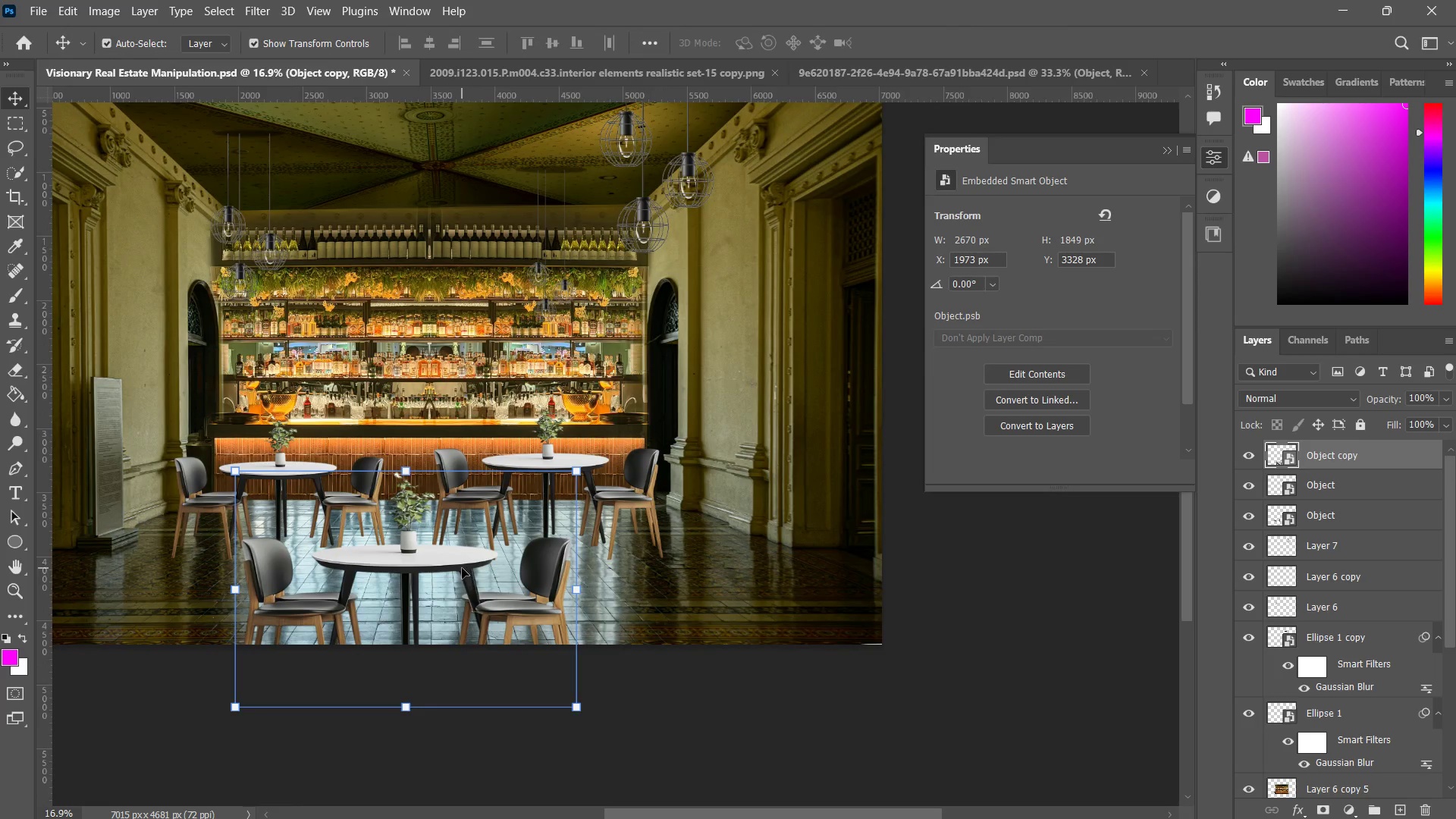 
left_click_drag(start_coordinate=[733, 363], to_coordinate=[673, 468])
 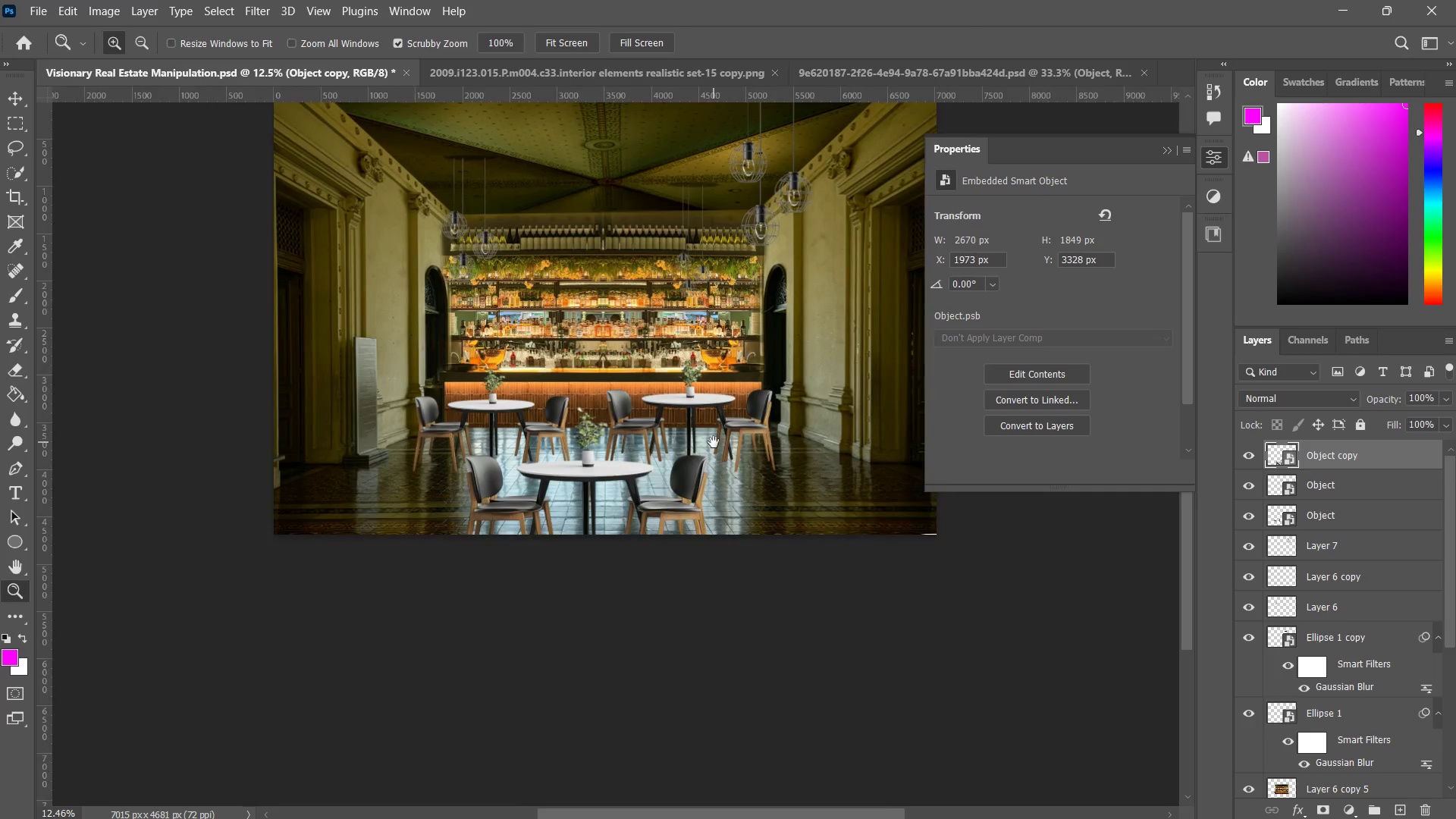 
left_click_drag(start_coordinate=[714, 442], to_coordinate=[648, 479])
 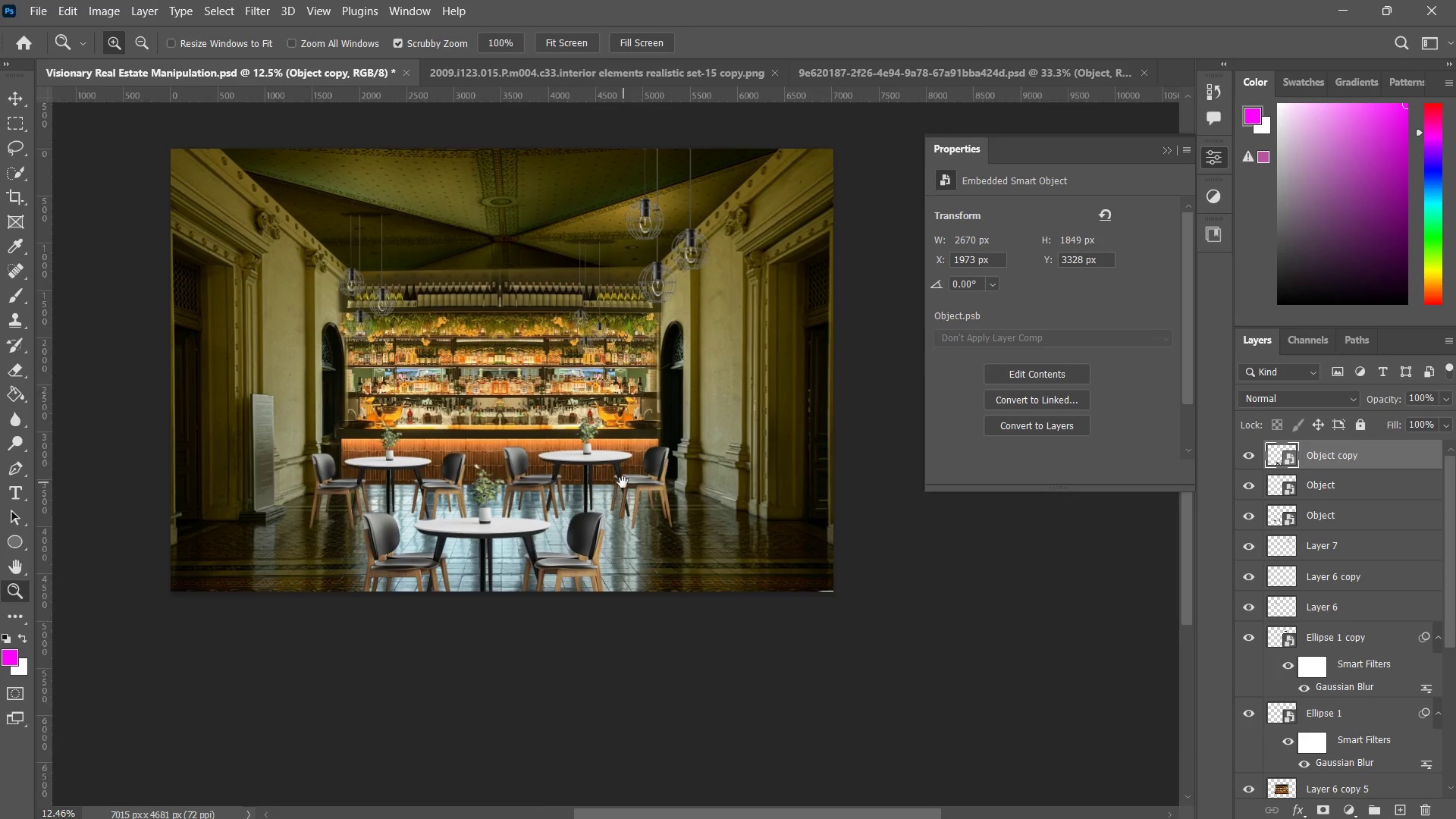 
left_click_drag(start_coordinate=[623, 484], to_coordinate=[661, 450])
 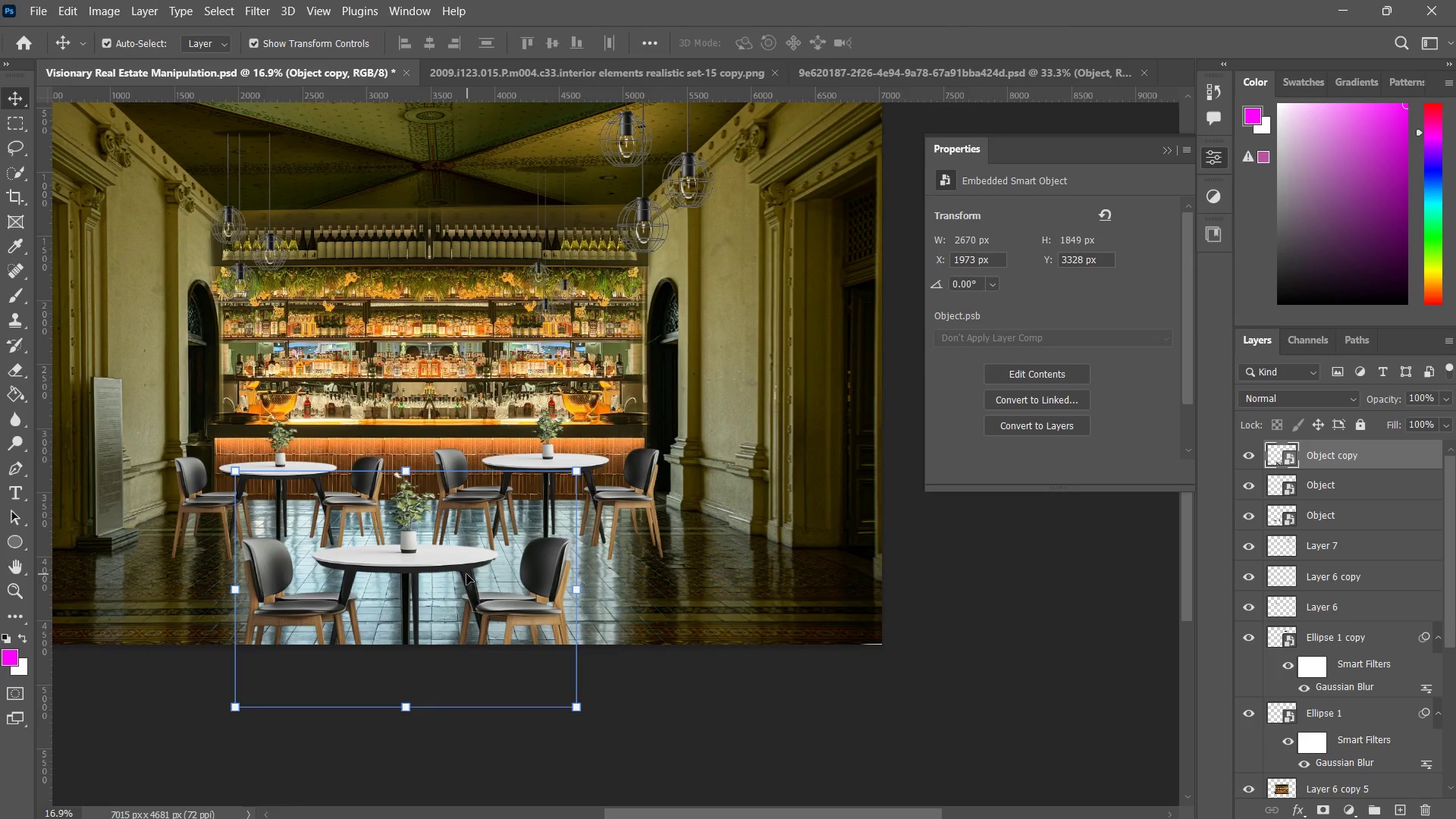 
left_click([462, 567])
 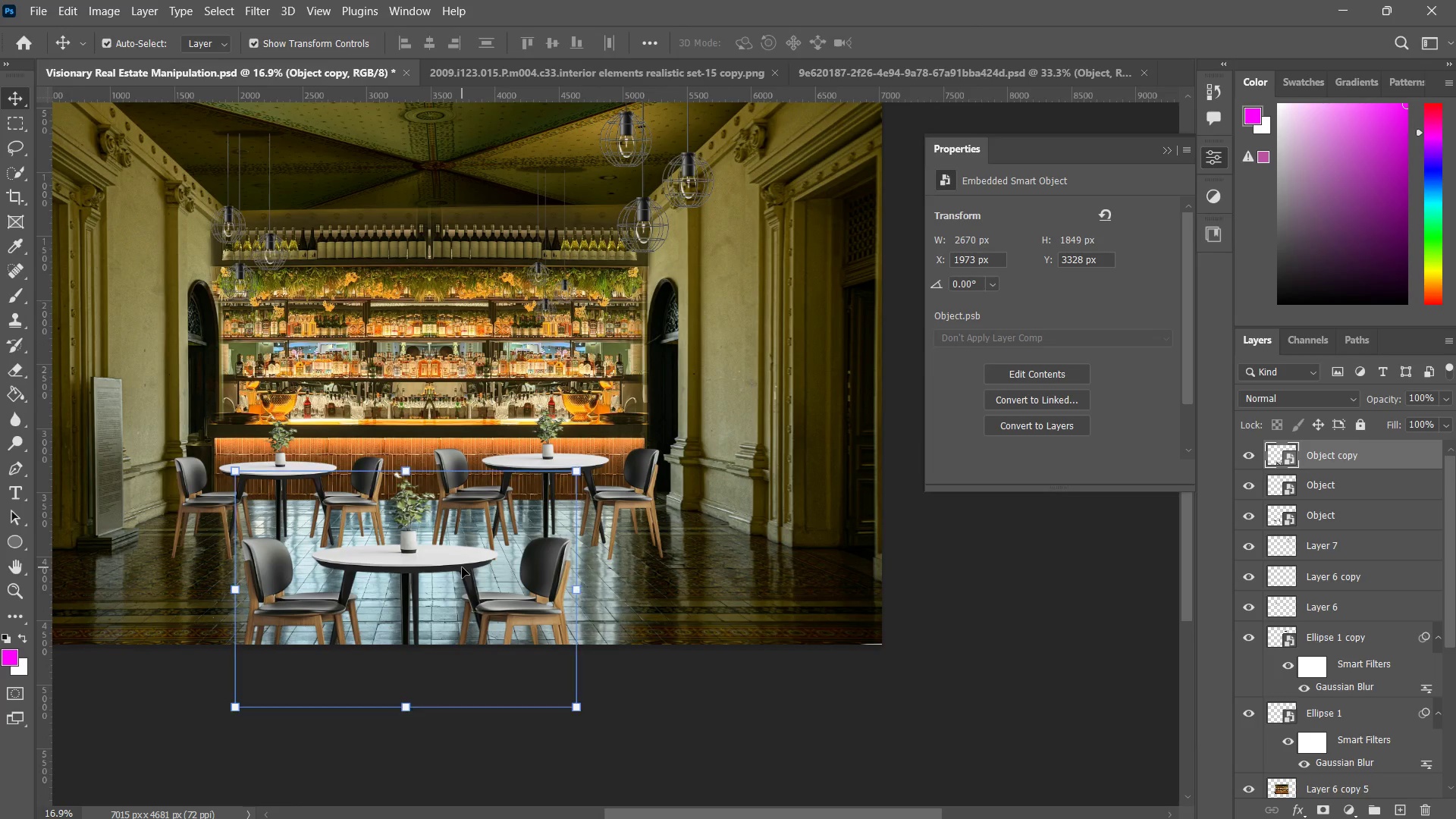 
key(Control+J)
 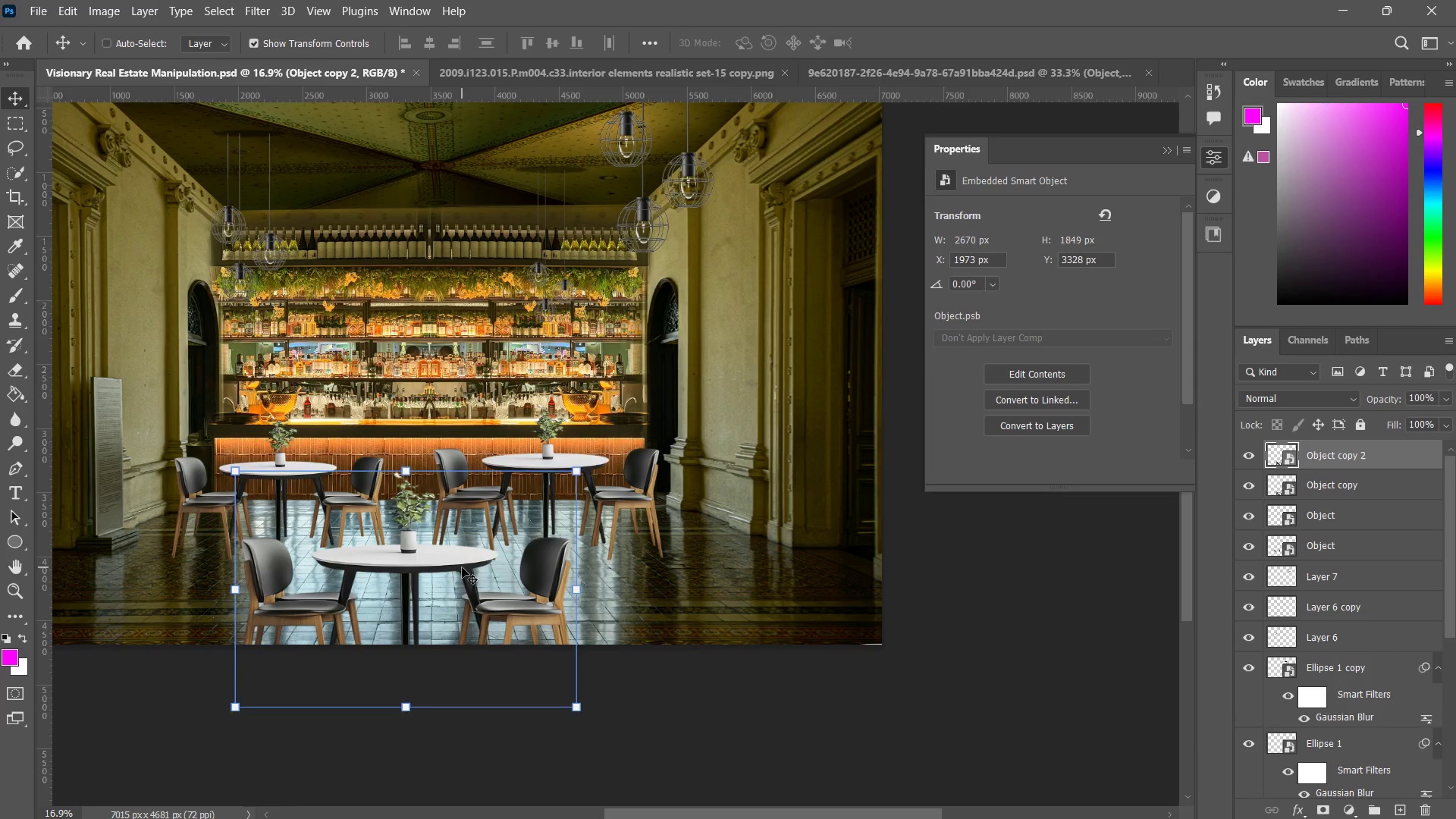 
left_click_drag(start_coordinate=[462, 567], to_coordinate=[761, 505])
 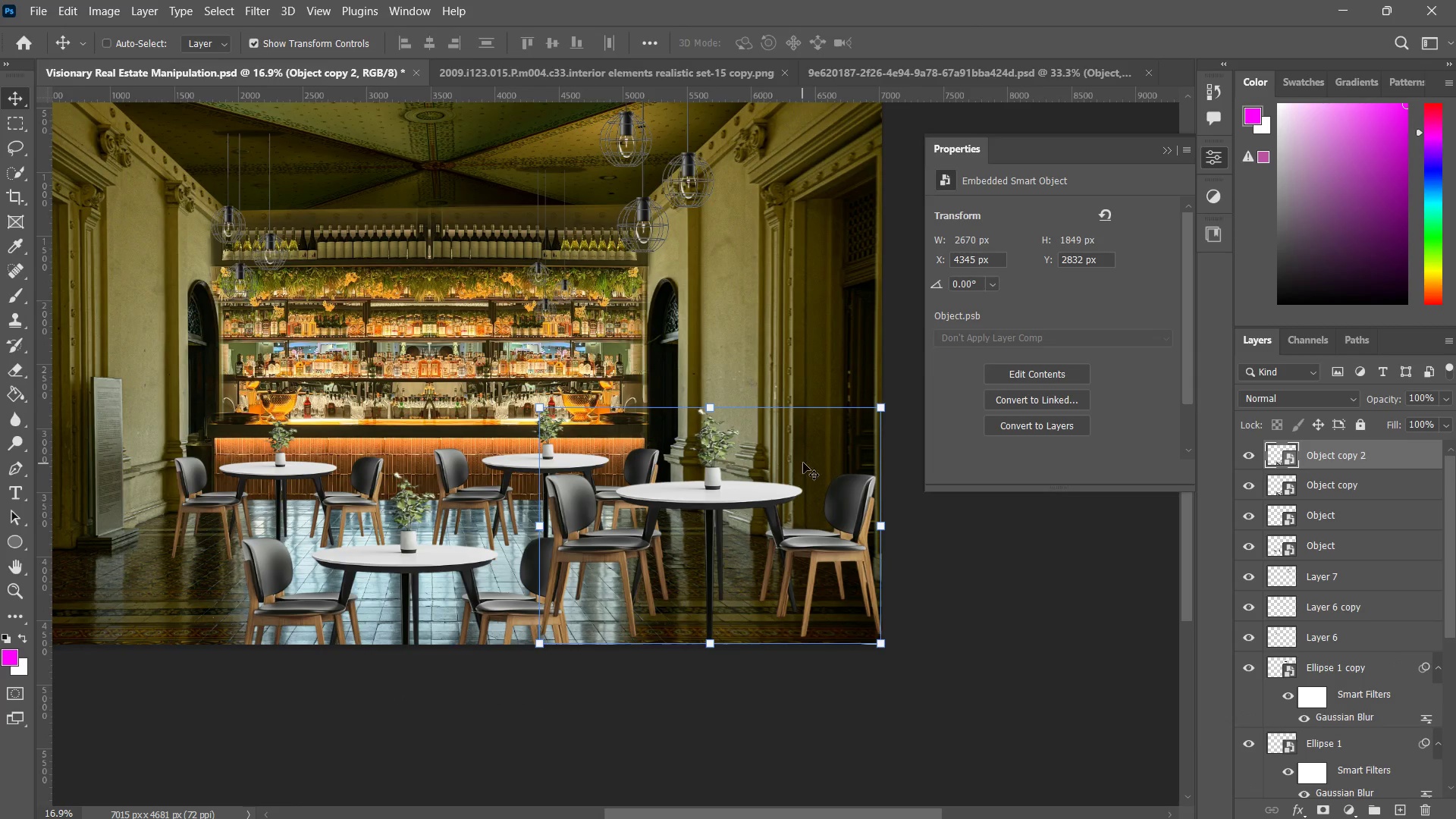 
hold_key(key=AltLeft, duration=2.36)
left_click_drag(start_coordinate=[877, 410], to_coordinate=[855, 435])
 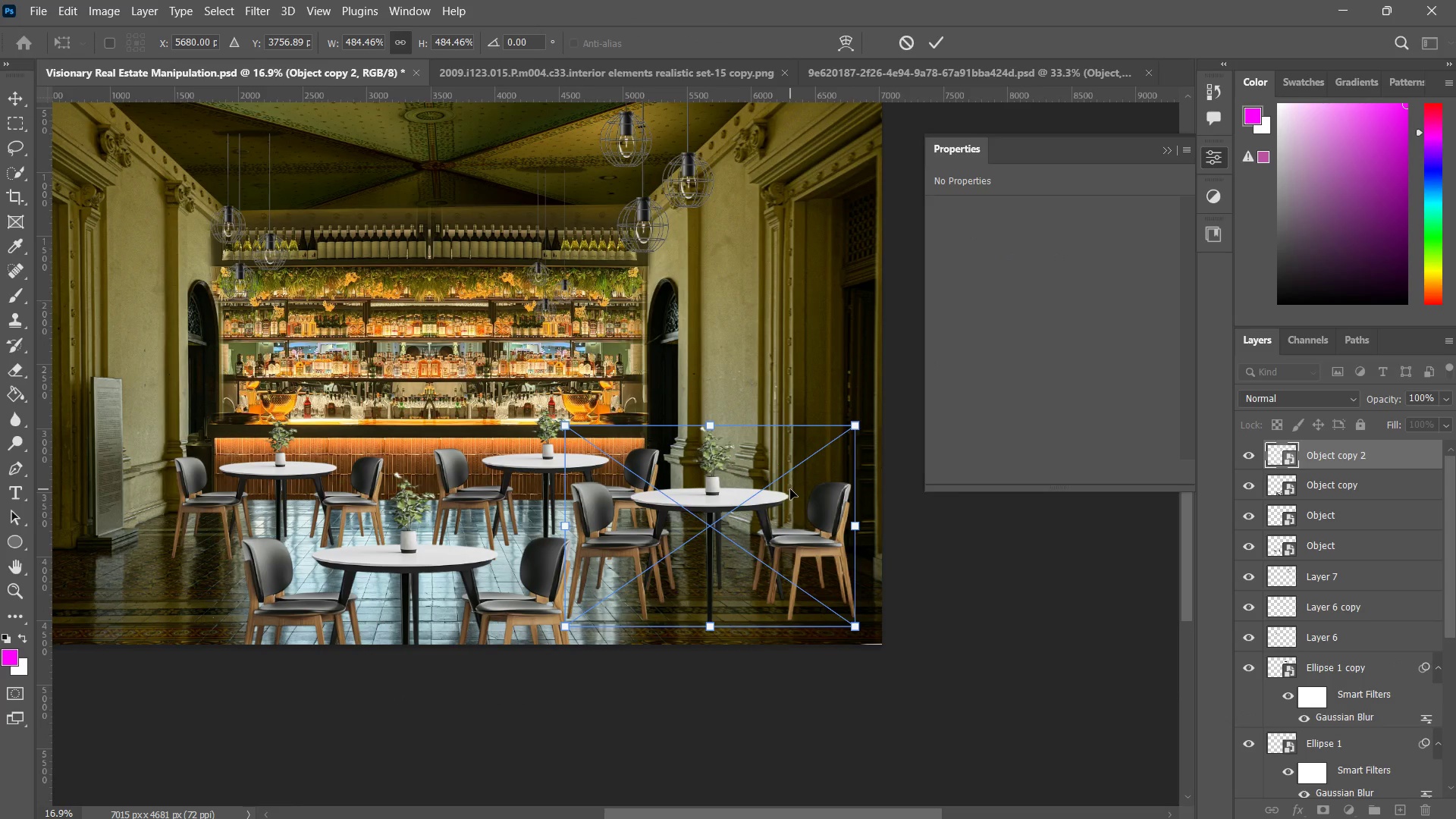 
left_click_drag(start_coordinate=[790, 489], to_coordinate=[795, 495])
 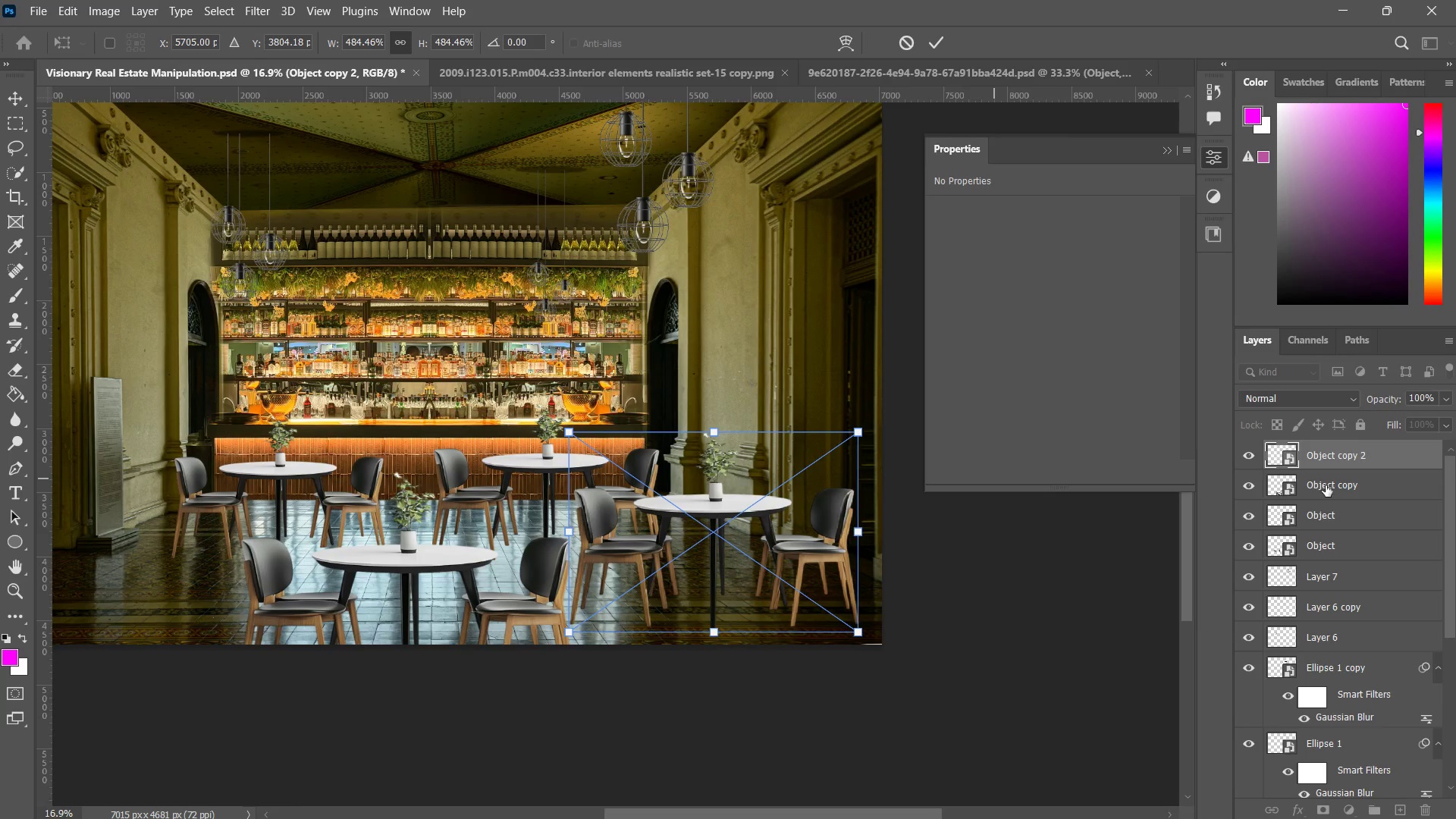 
left_click_drag(start_coordinate=[1324, 467], to_coordinate=[1323, 506])
 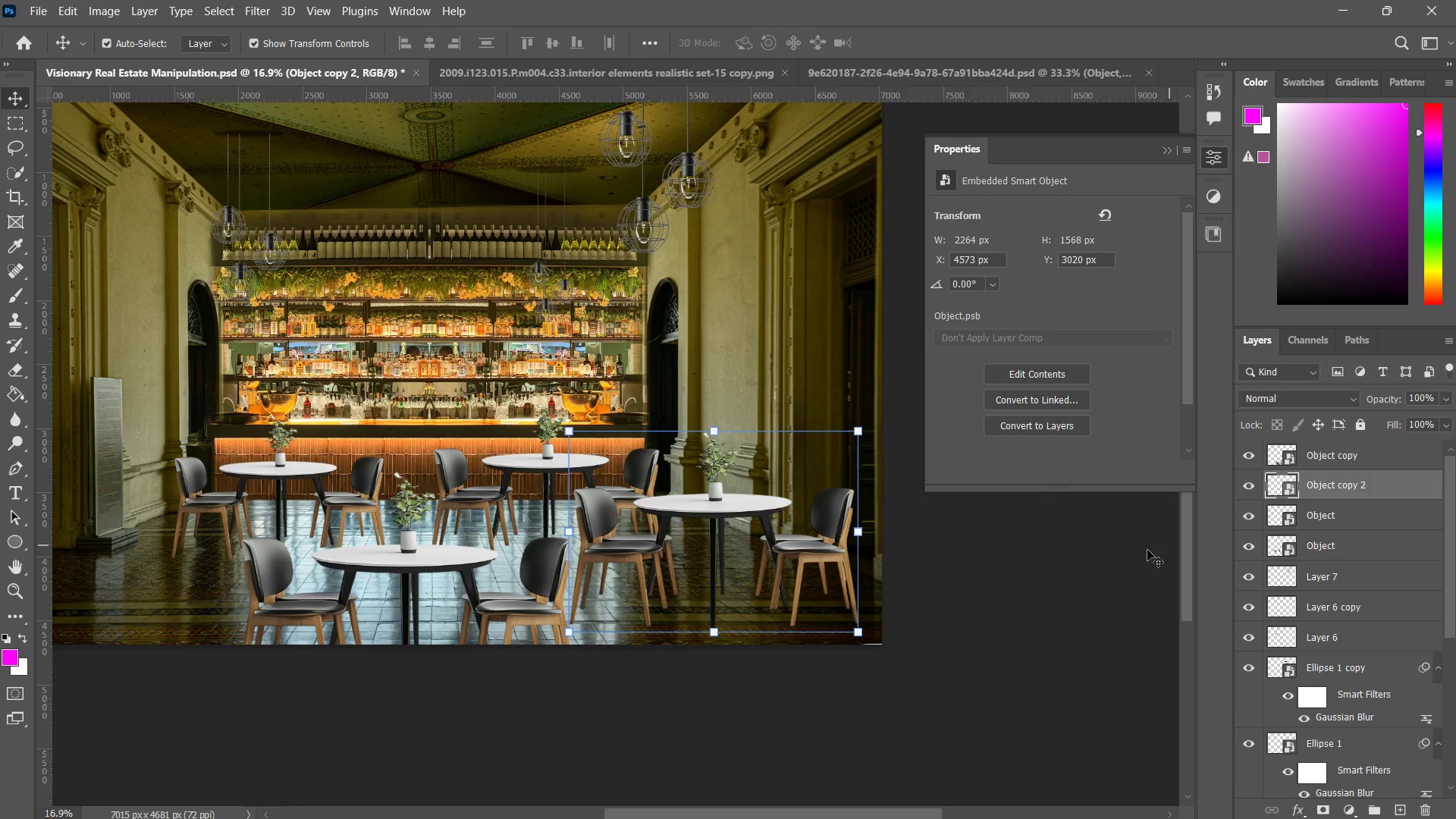 
type(zzzzv)
 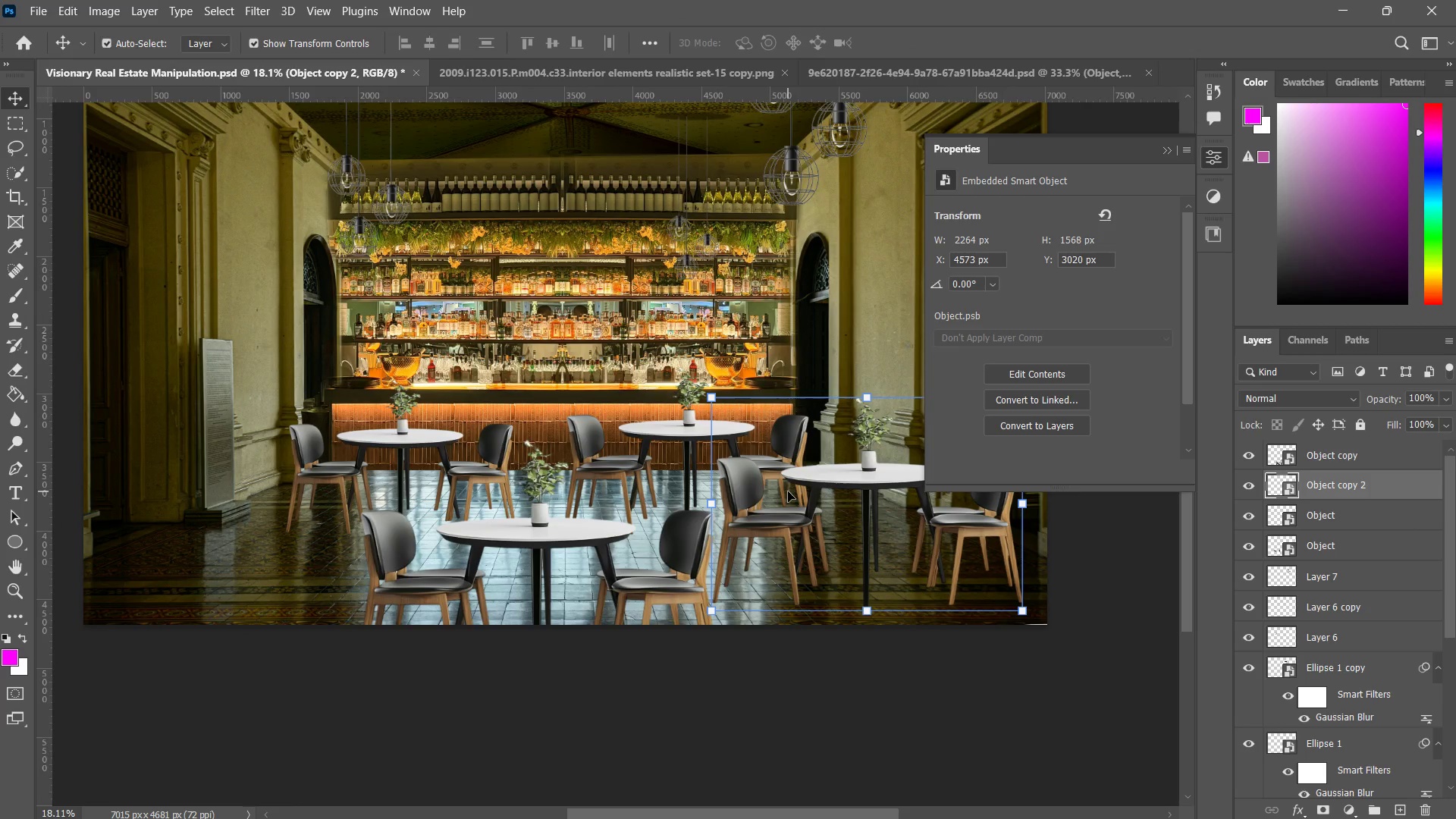 
left_click_drag(start_coordinate=[721, 525], to_coordinate=[696, 558])
 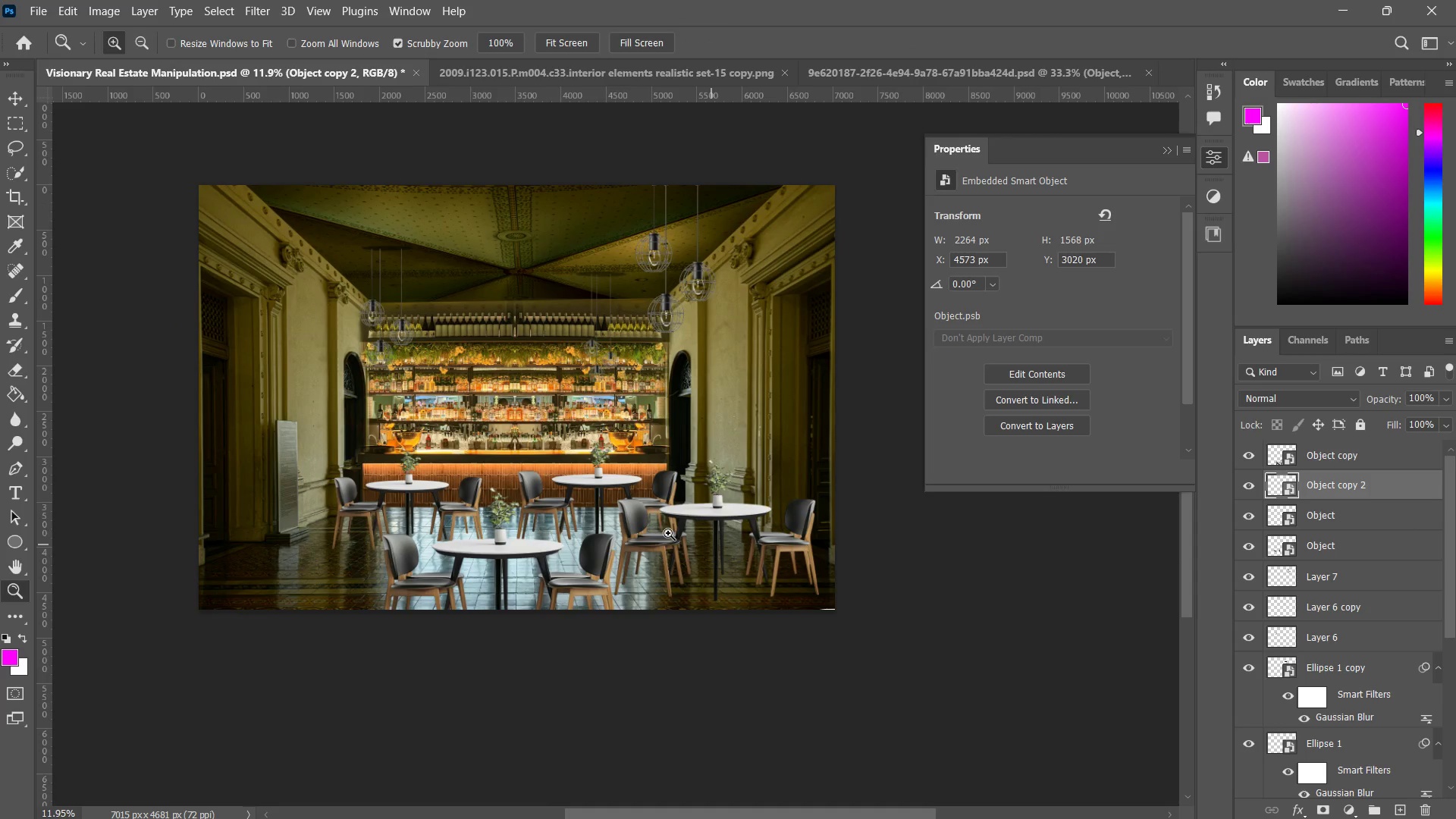 
left_click_drag(start_coordinate=[548, 529], to_coordinate=[582, 515])
 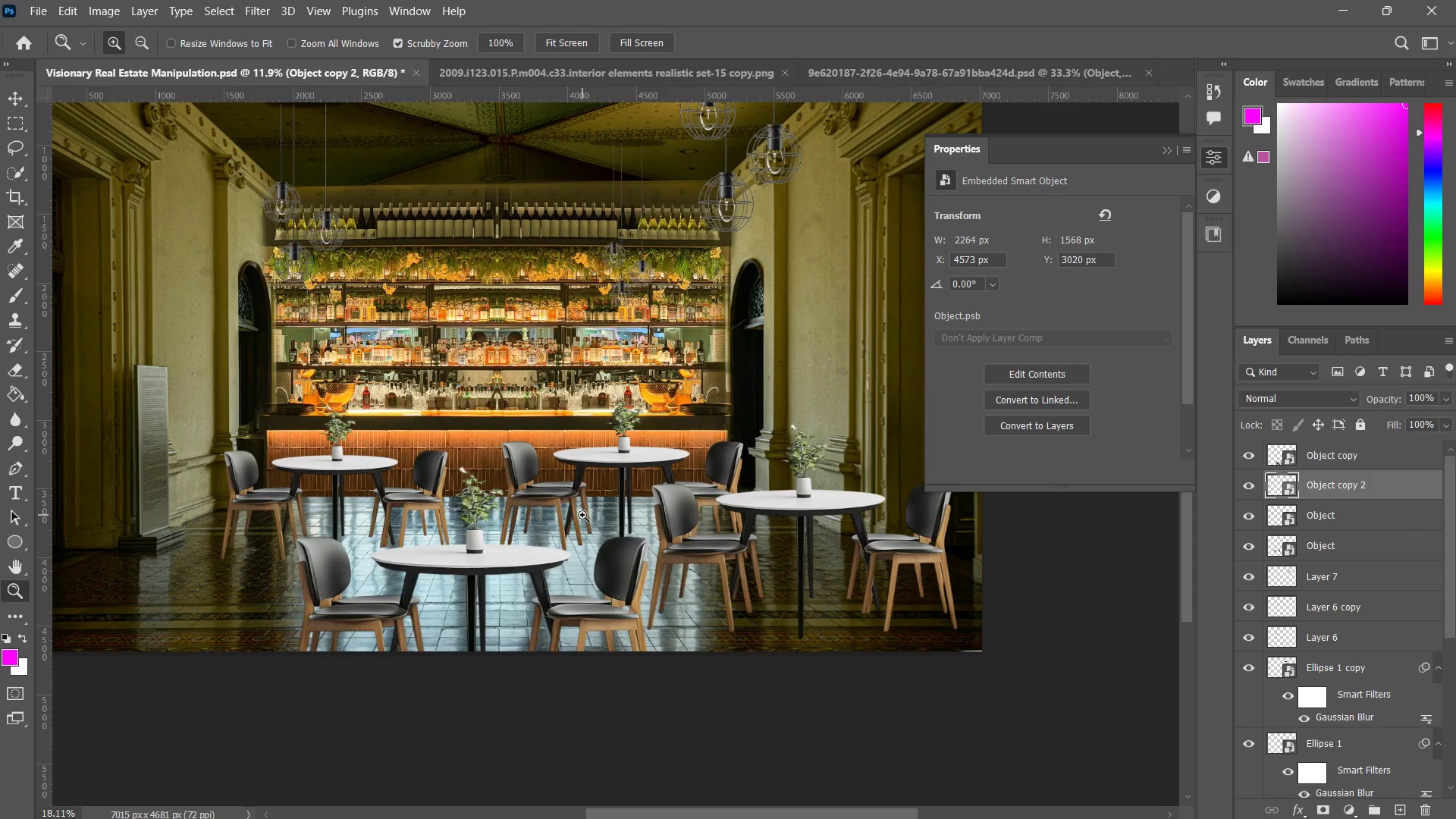 
hold_key(key=Space, duration=0.72)
 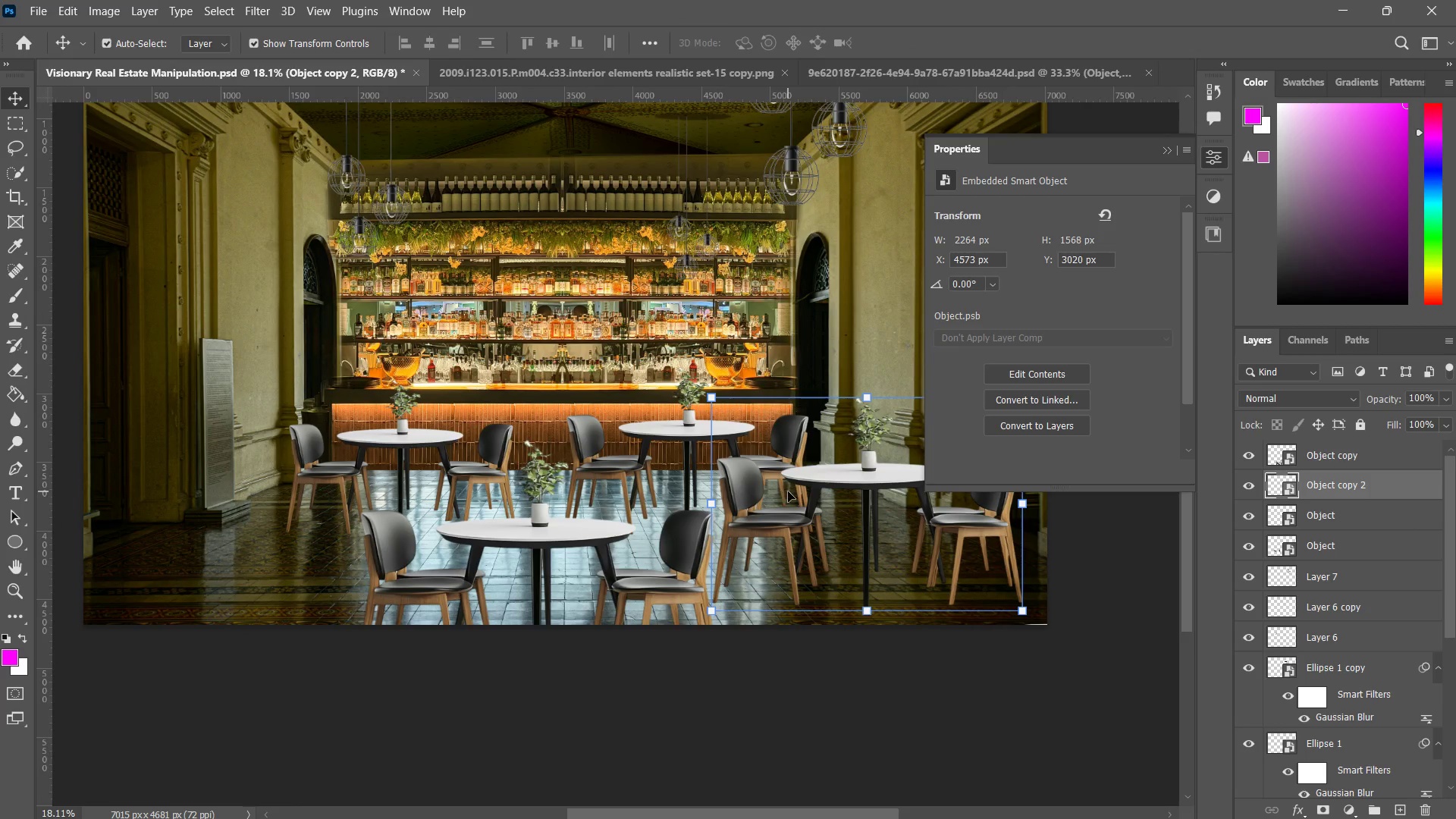 
left_click_drag(start_coordinate=[584, 514], to_coordinate=[649, 488])
 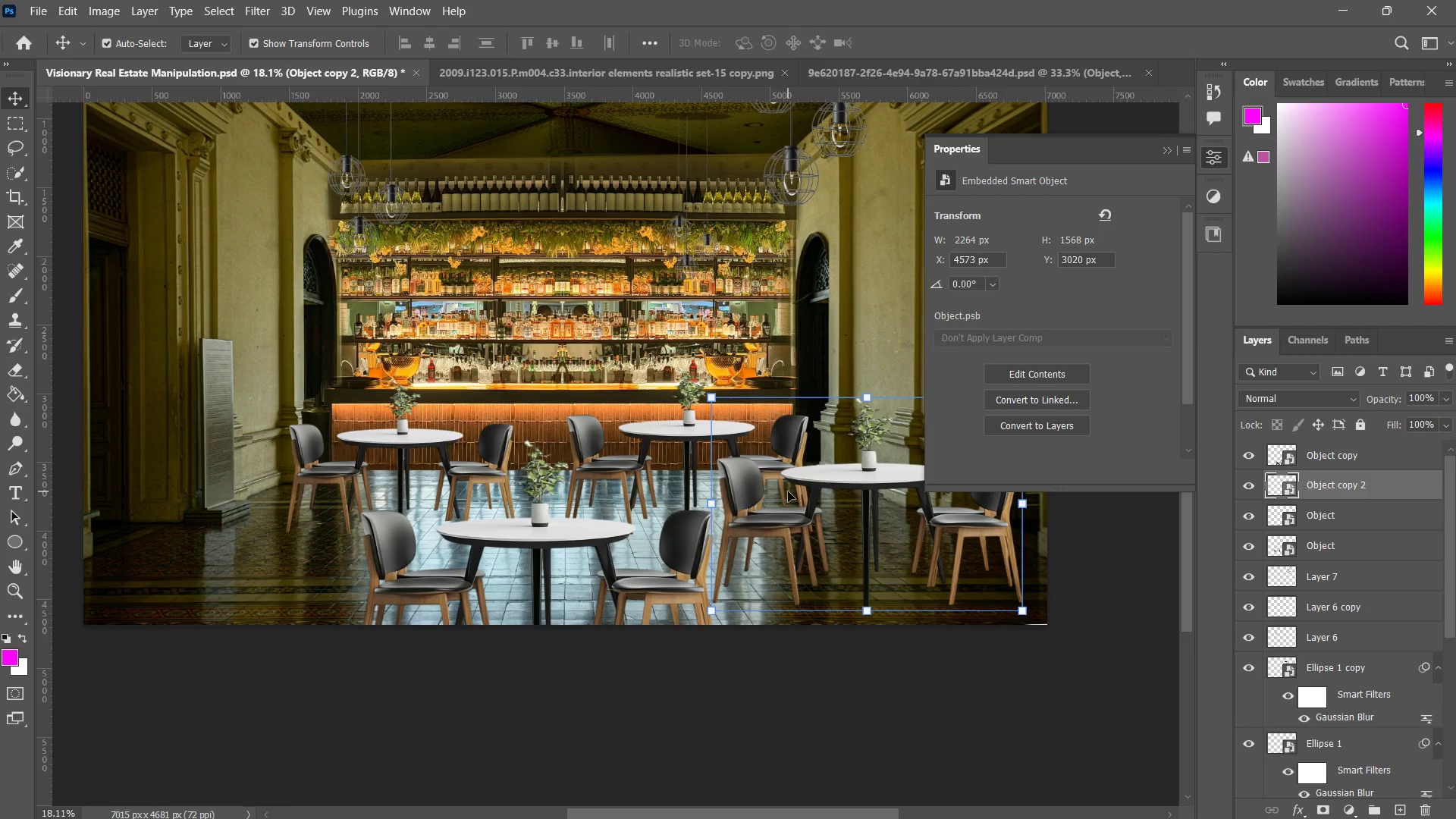 
key(Control+J)
 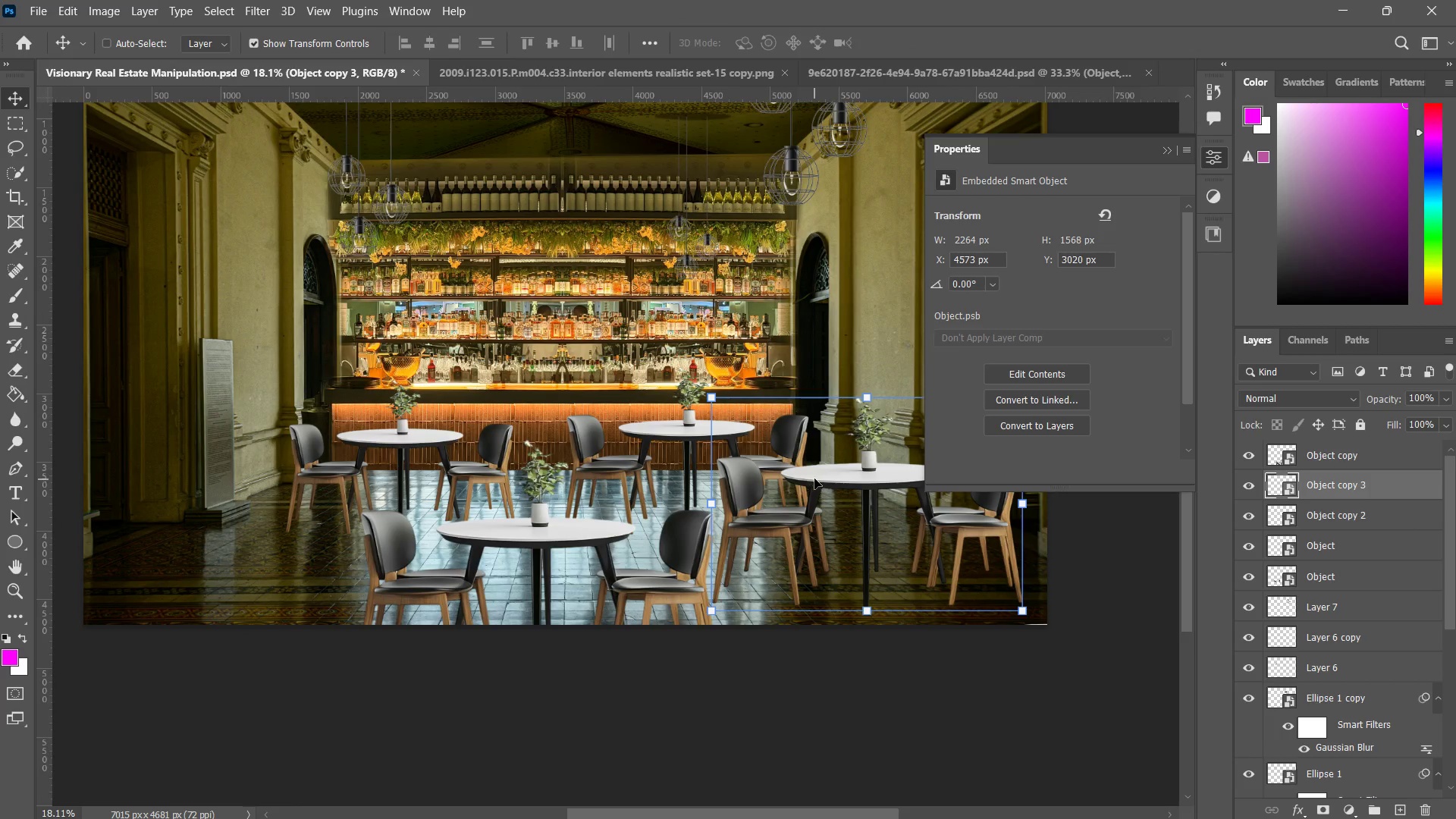 
left_click_drag(start_coordinate=[817, 477], to_coordinate=[207, 487])
 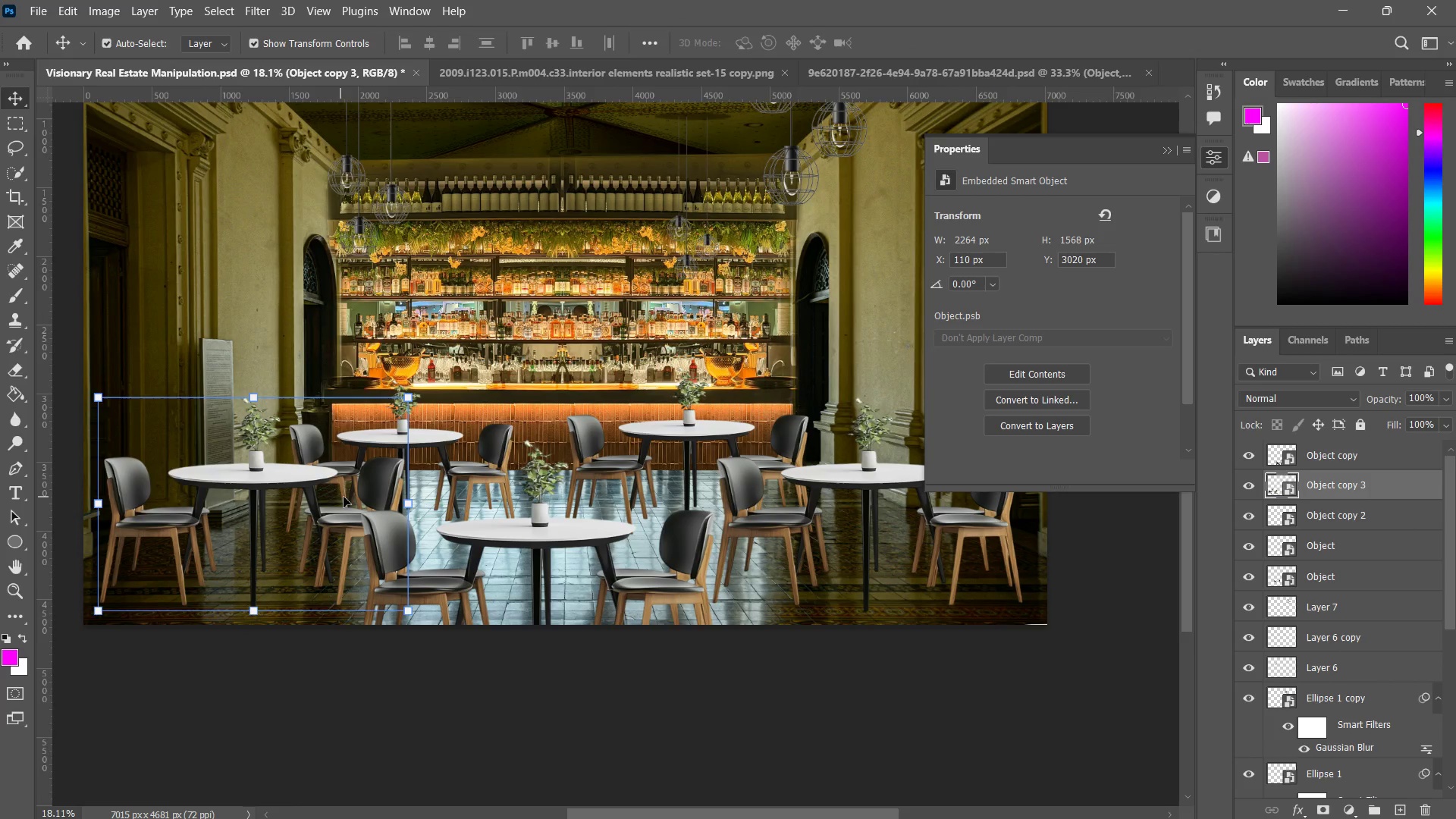 
hold_key(key=ShiftLeft, duration=1.84)
 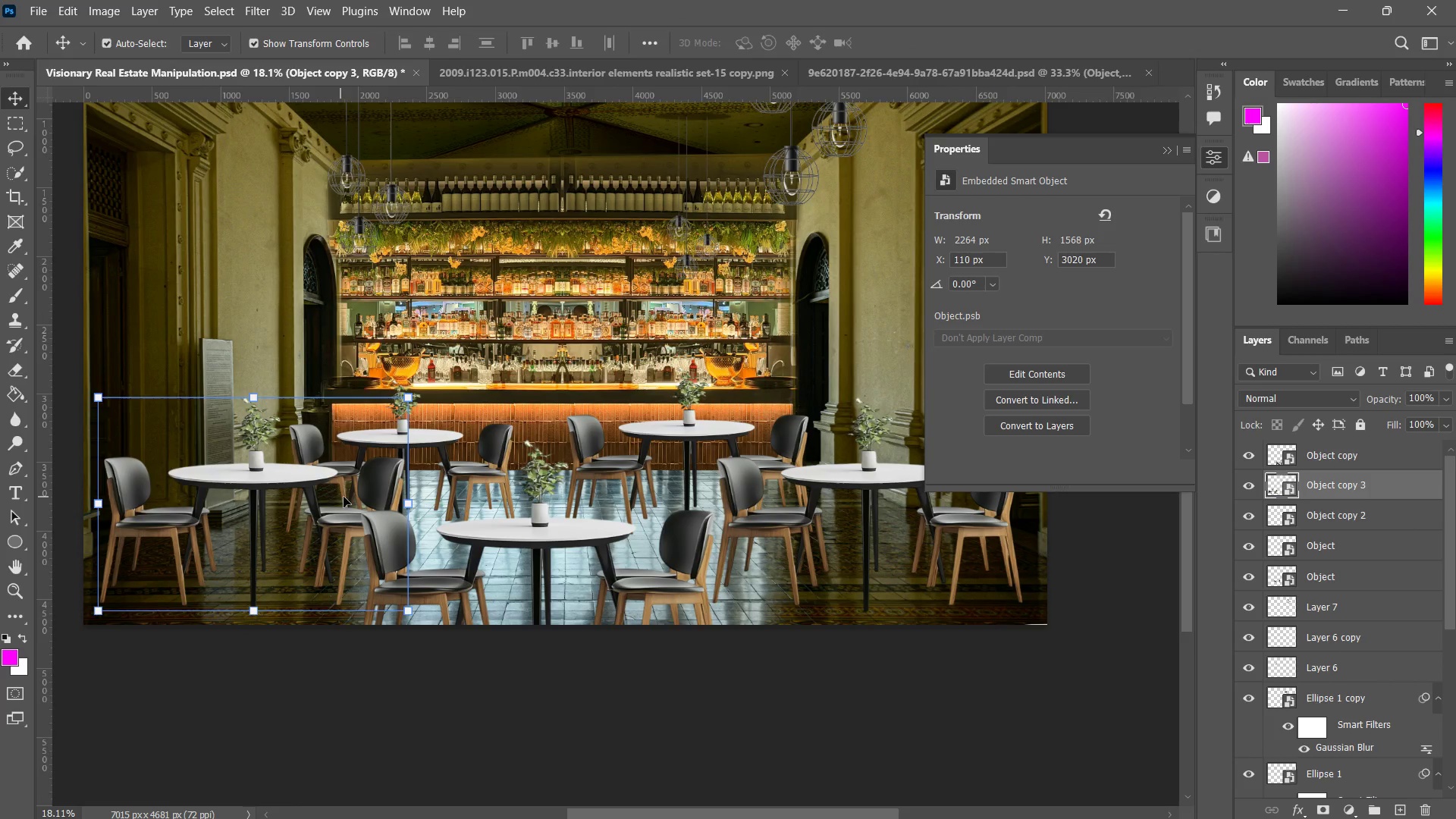 
type(zz)
 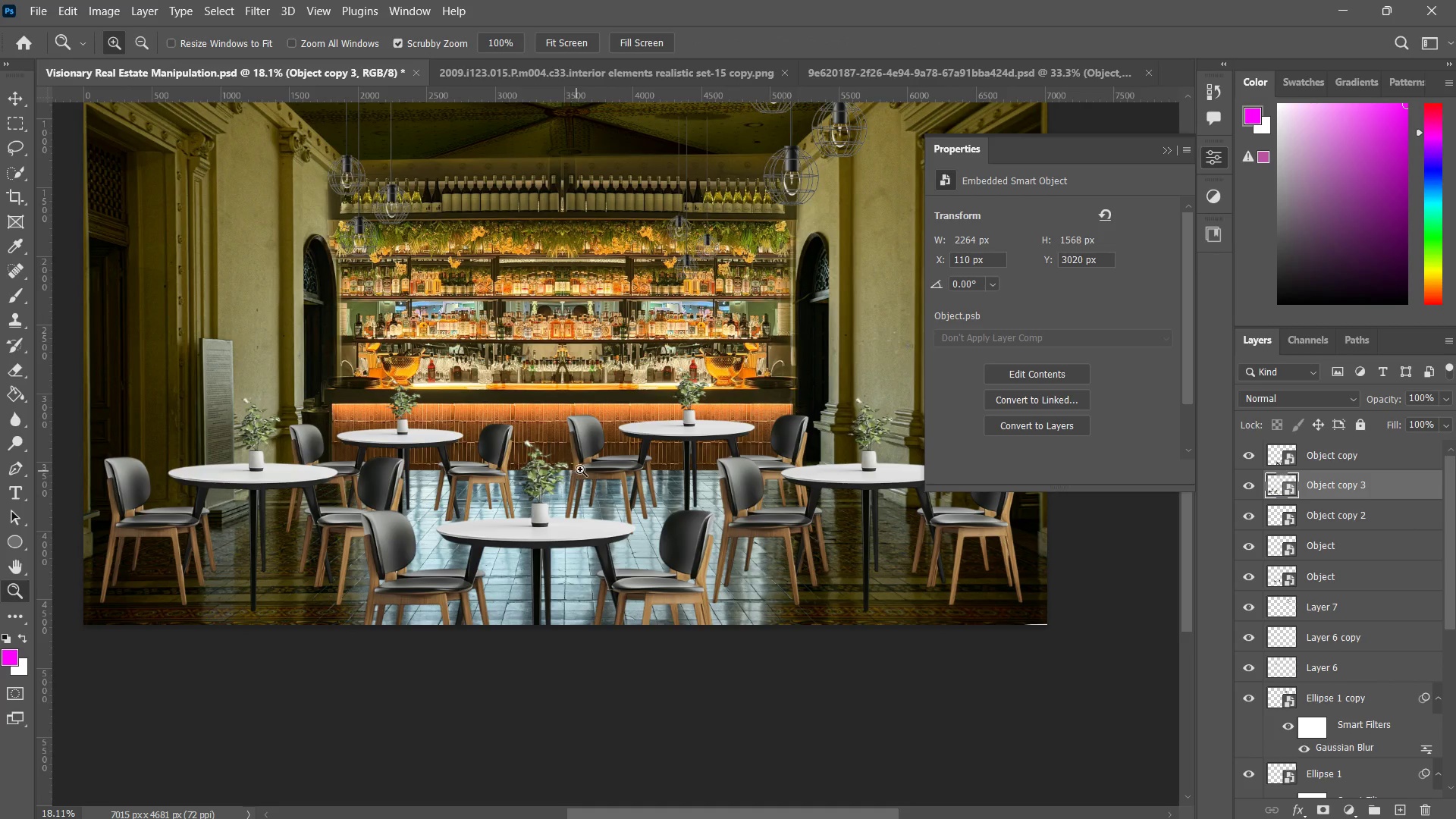 
left_click_drag(start_coordinate=[573, 476], to_coordinate=[548, 507])
 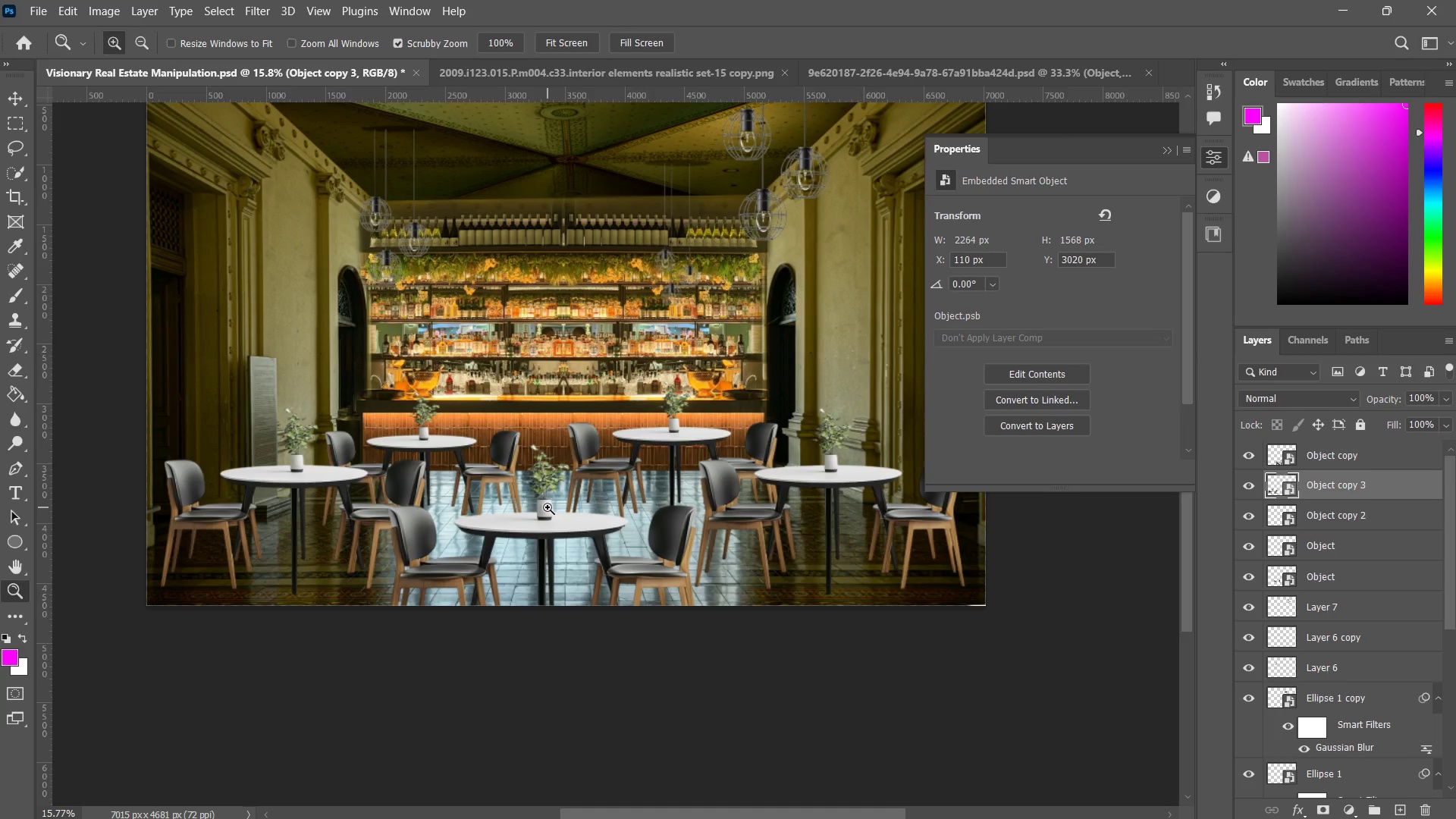 
left_click_drag(start_coordinate=[406, 496], to_coordinate=[424, 486])
 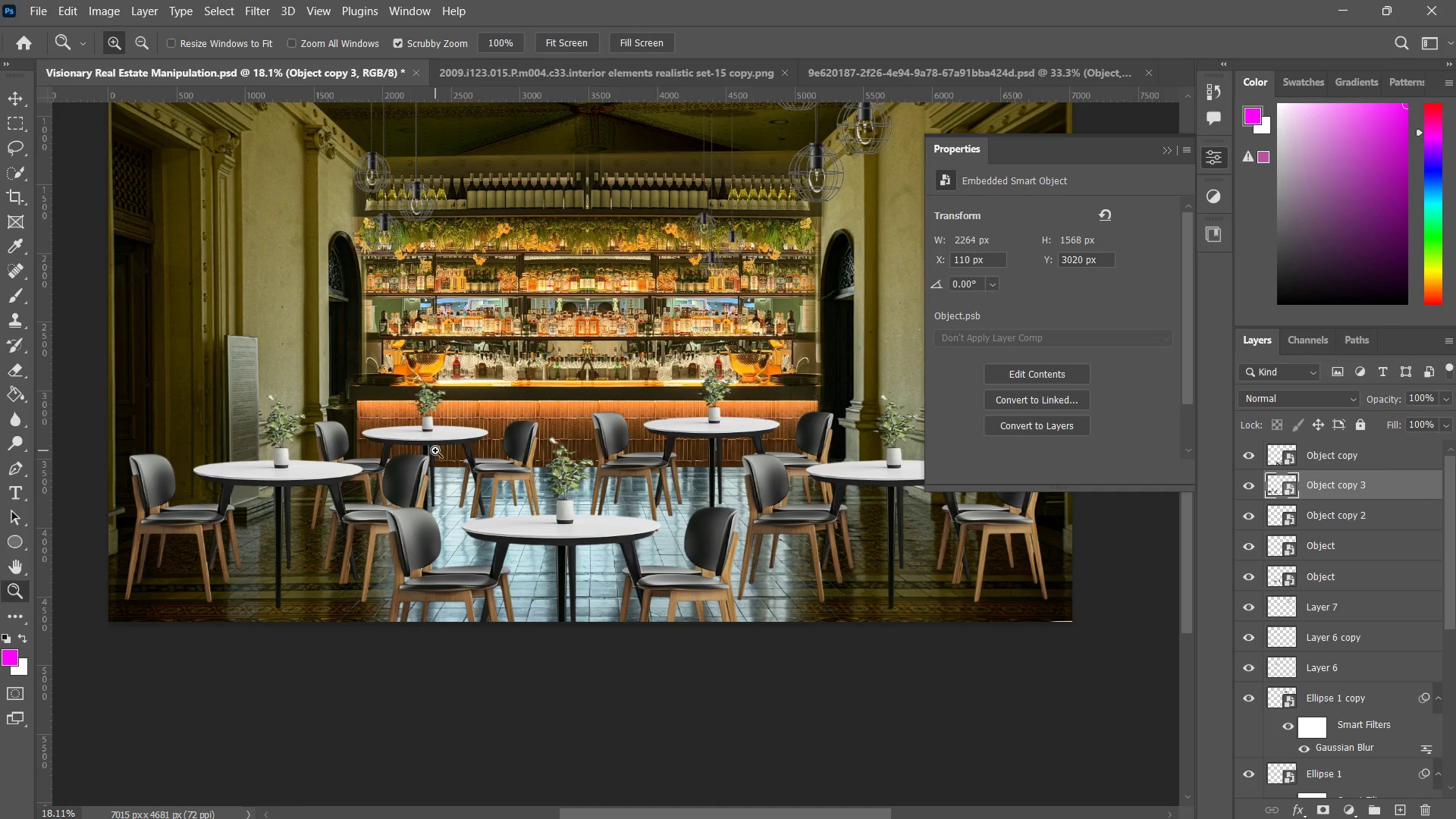 
left_click_drag(start_coordinate=[439, 473], to_coordinate=[424, 492])
 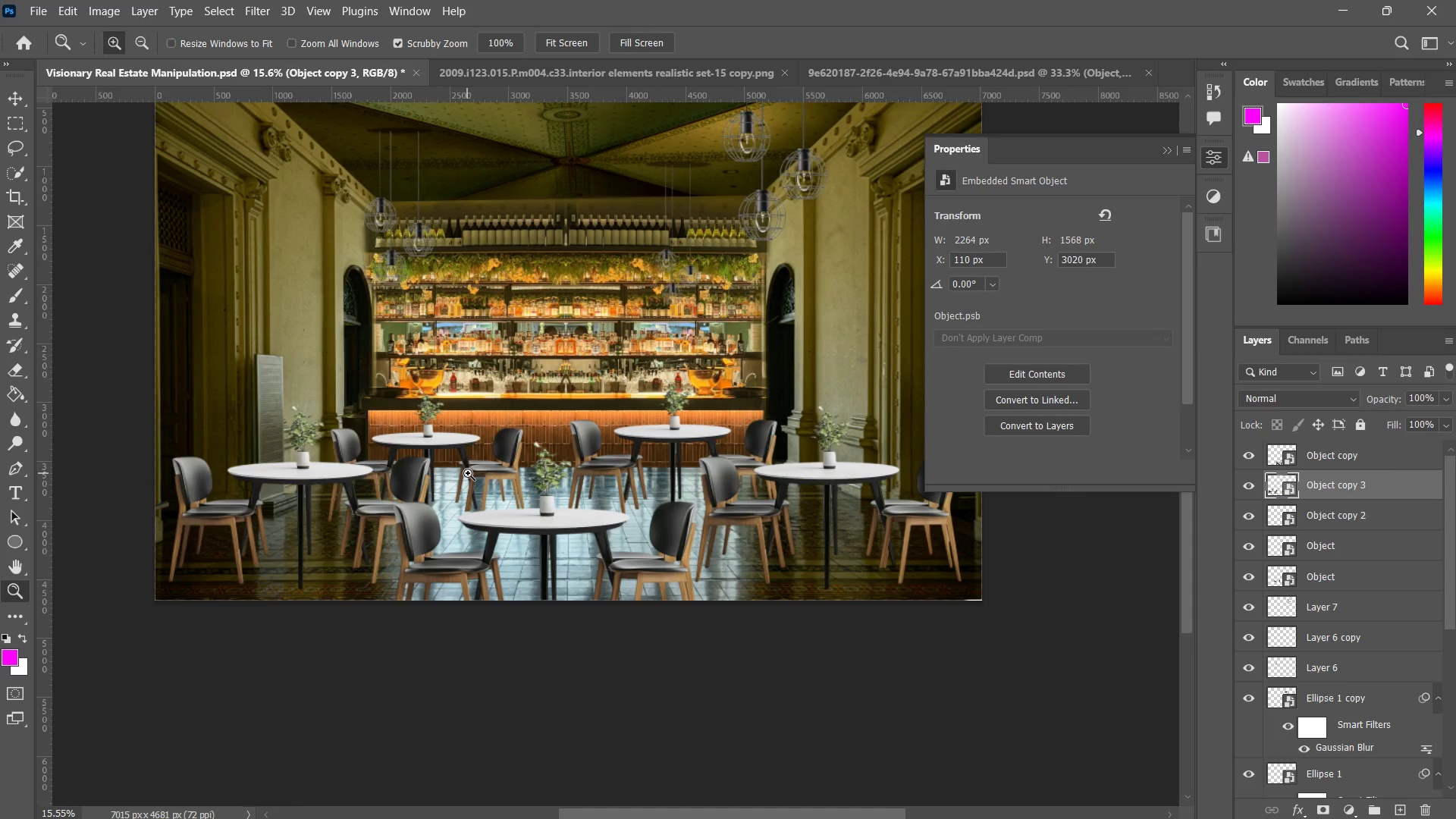 
hold_key(key=Space, duration=0.73)
 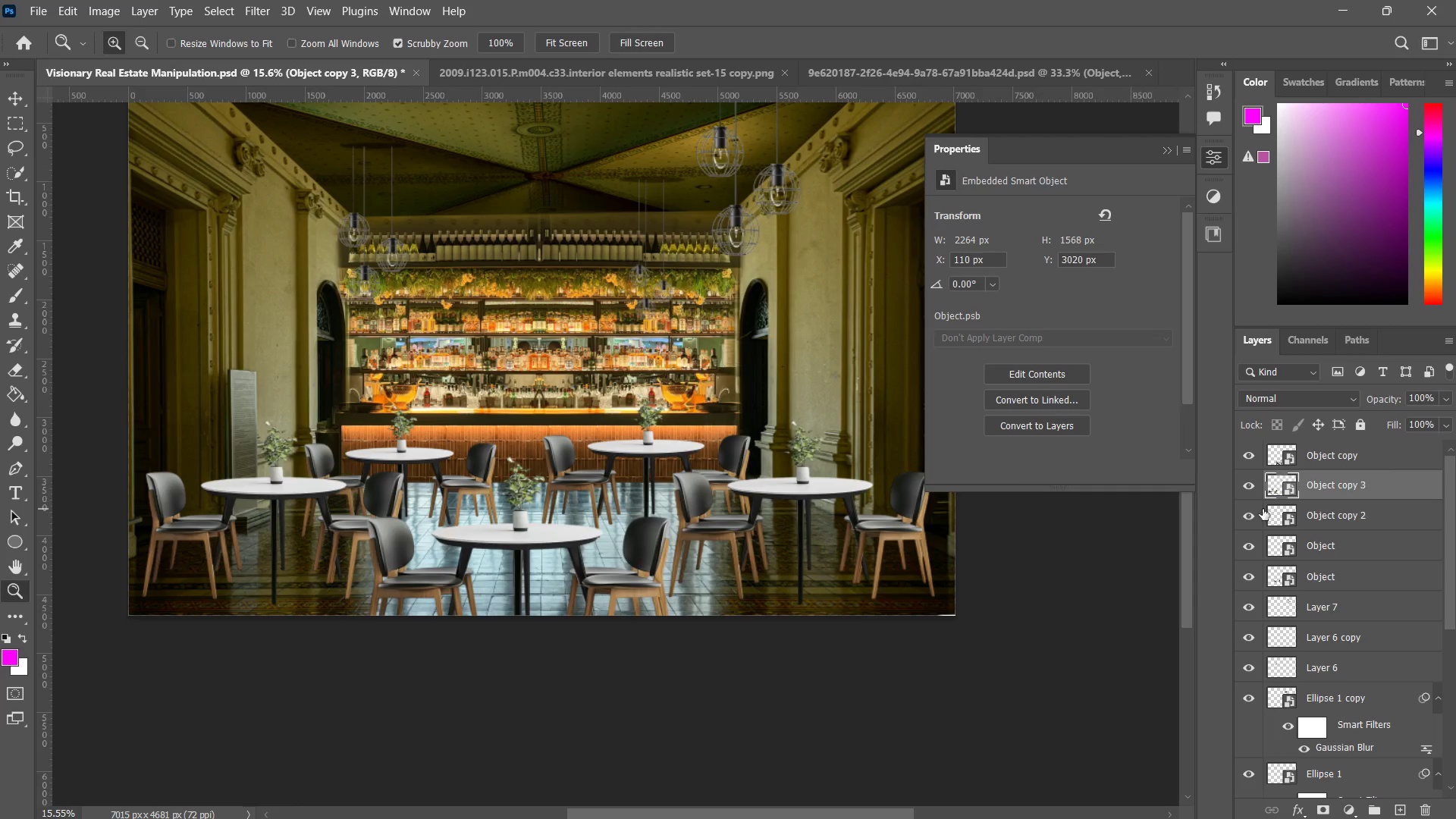 
left_click_drag(start_coordinate=[480, 463], to_coordinate=[453, 478])
 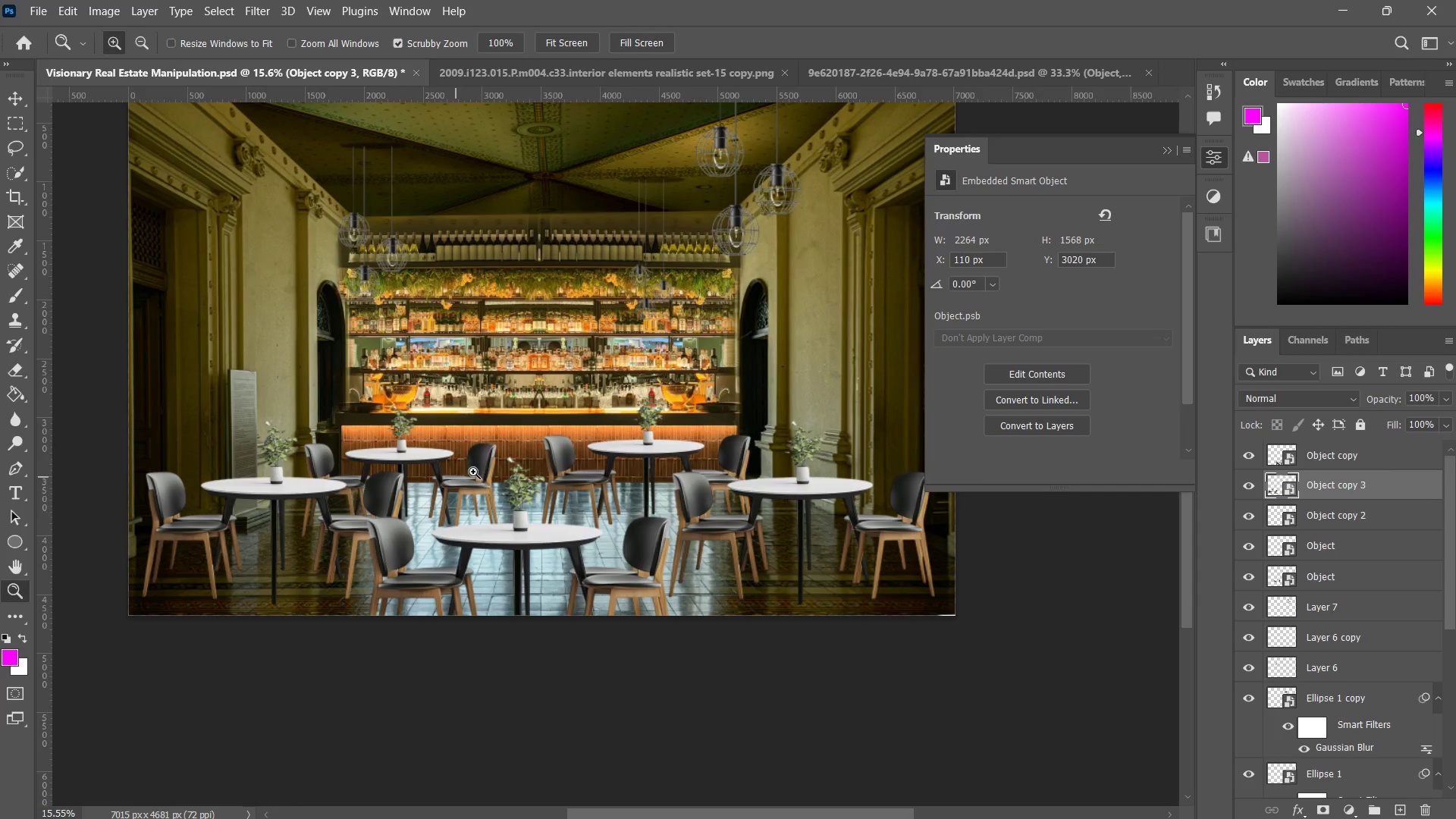 
hold_key(key=Space, duration=13.53)
 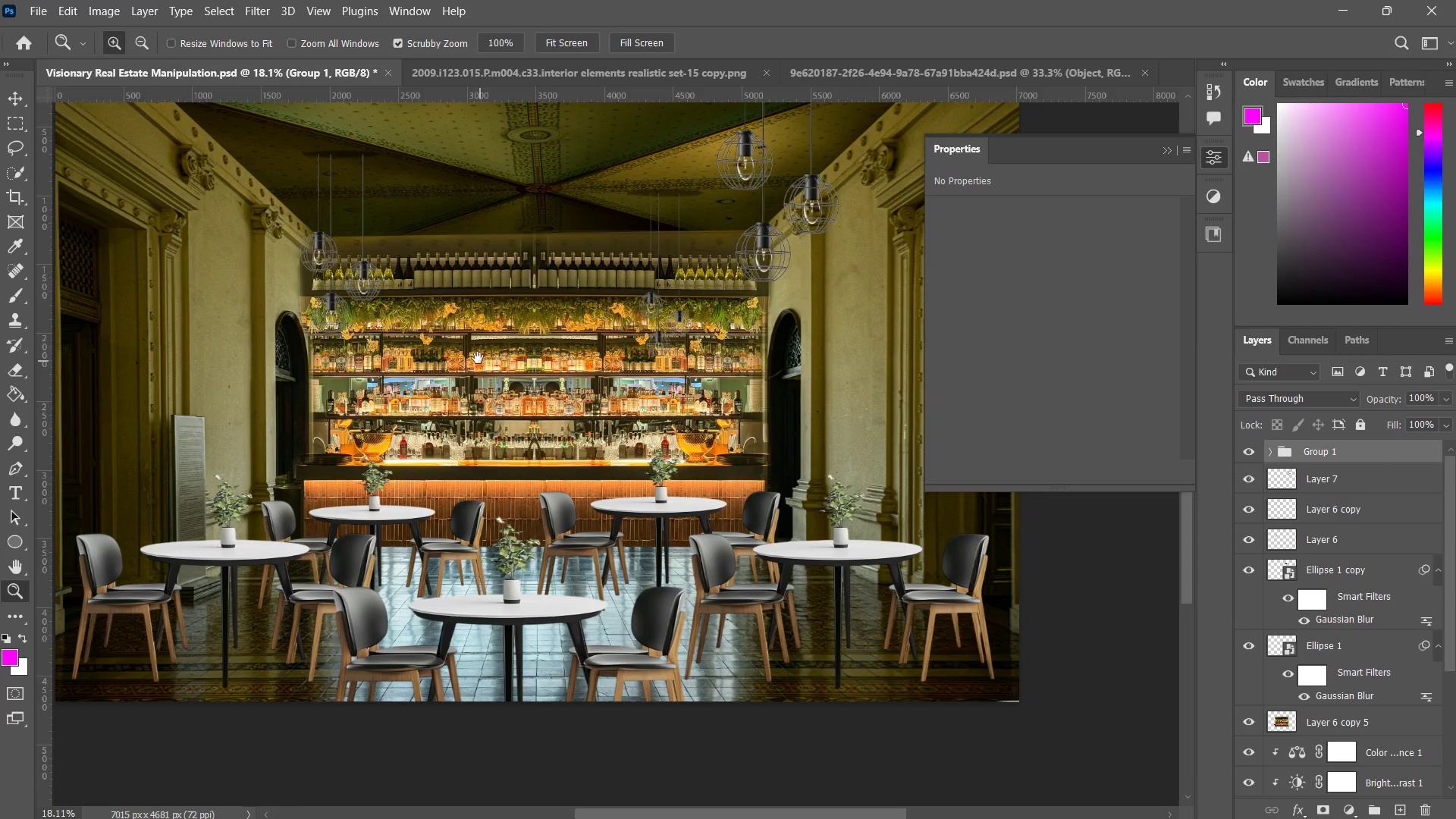 
left_click([1318, 570])
 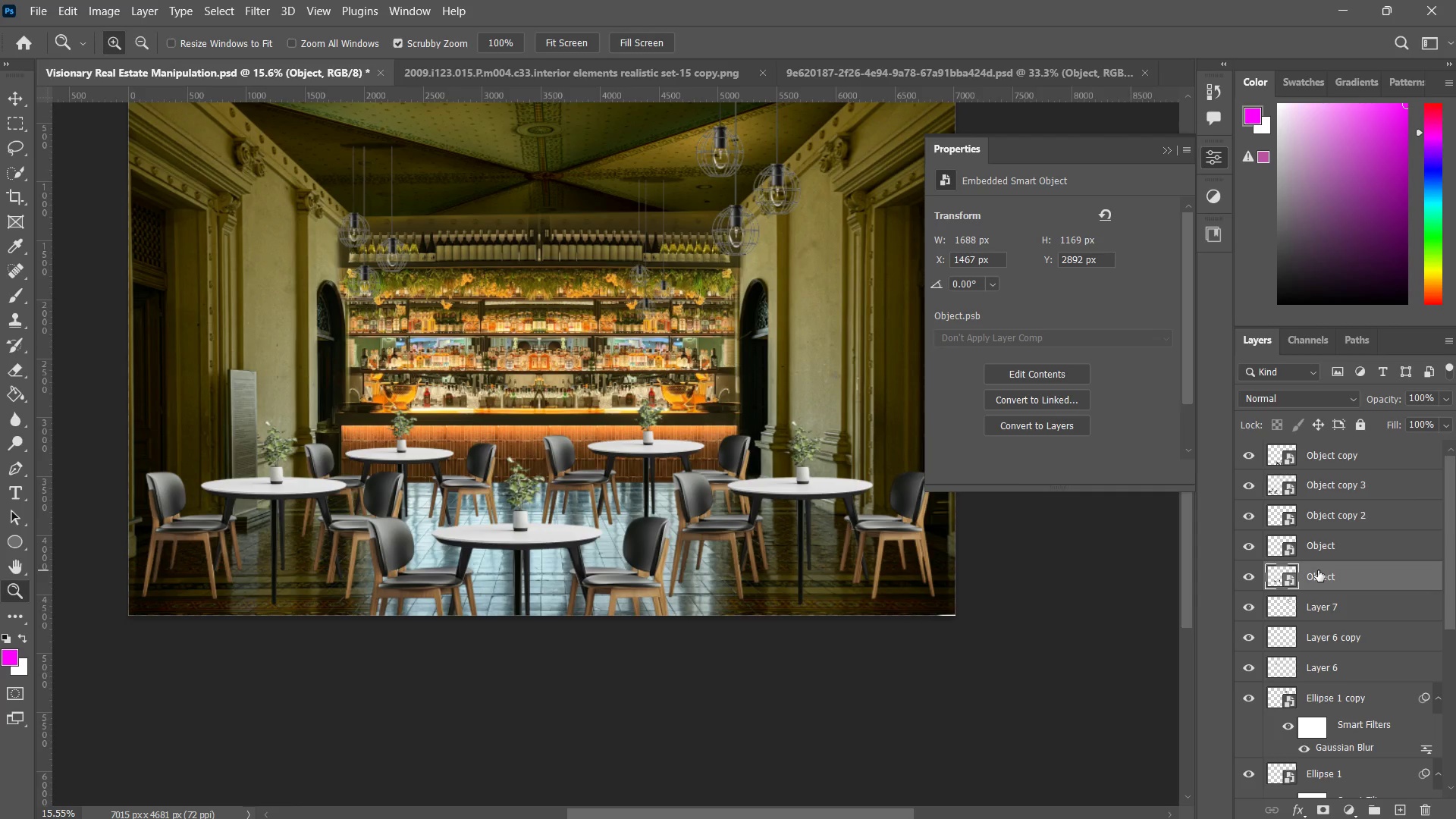 
hold_key(key=ShiftLeft, duration=0.64)
left_click([1367, 459])
 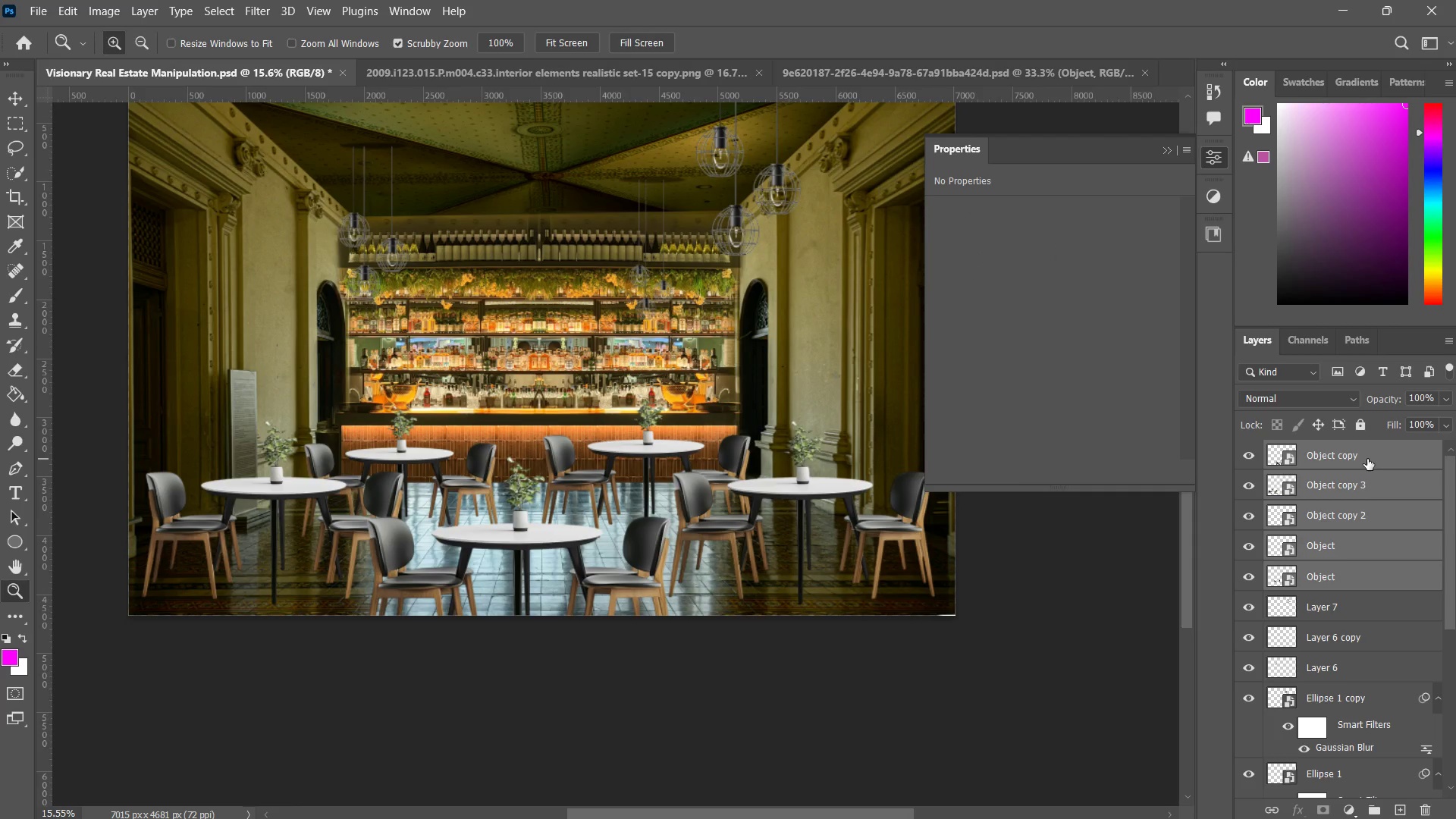 
hold_key(key=ControlLeft, duration=0.47)
 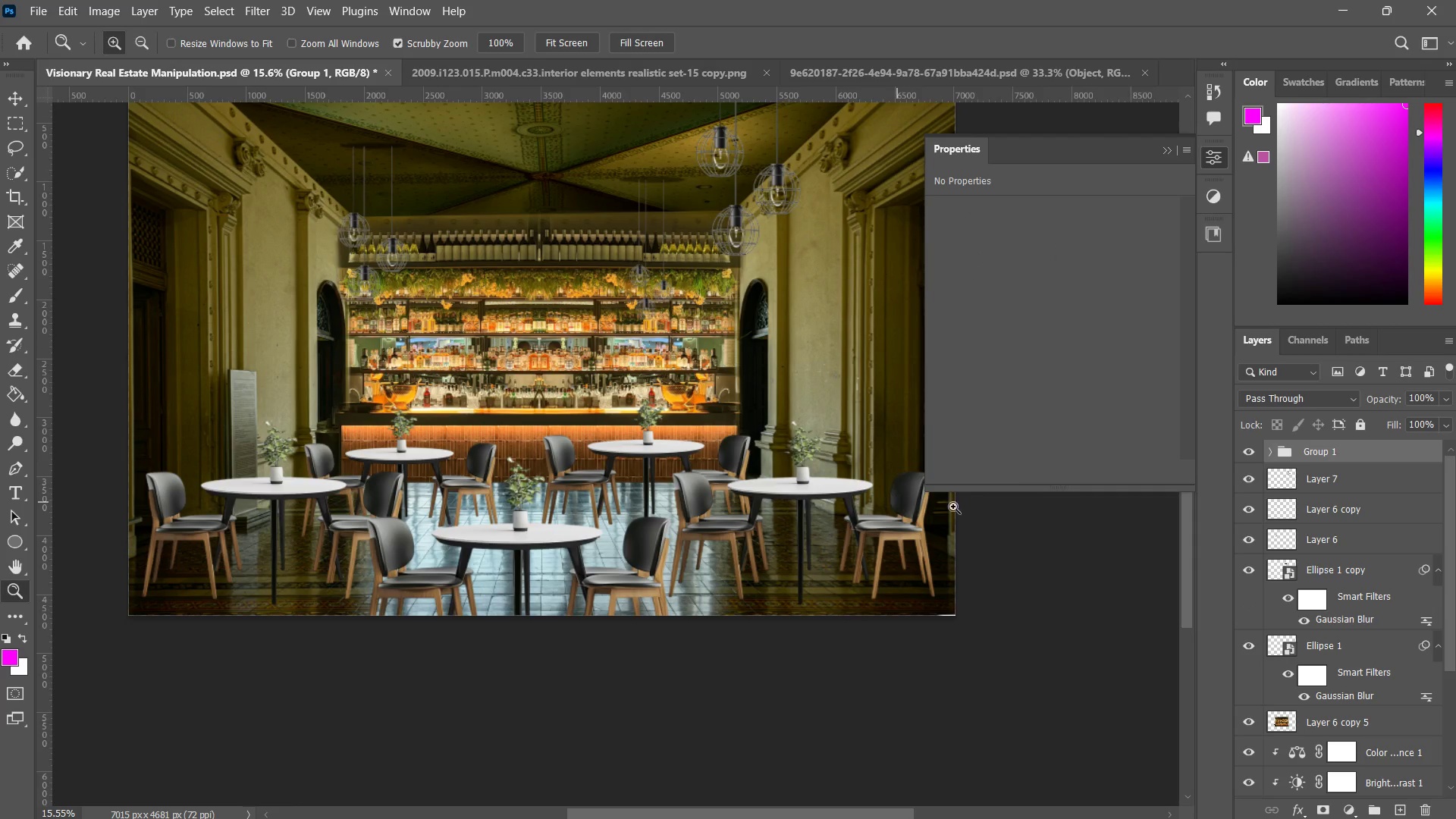 
key(G)
 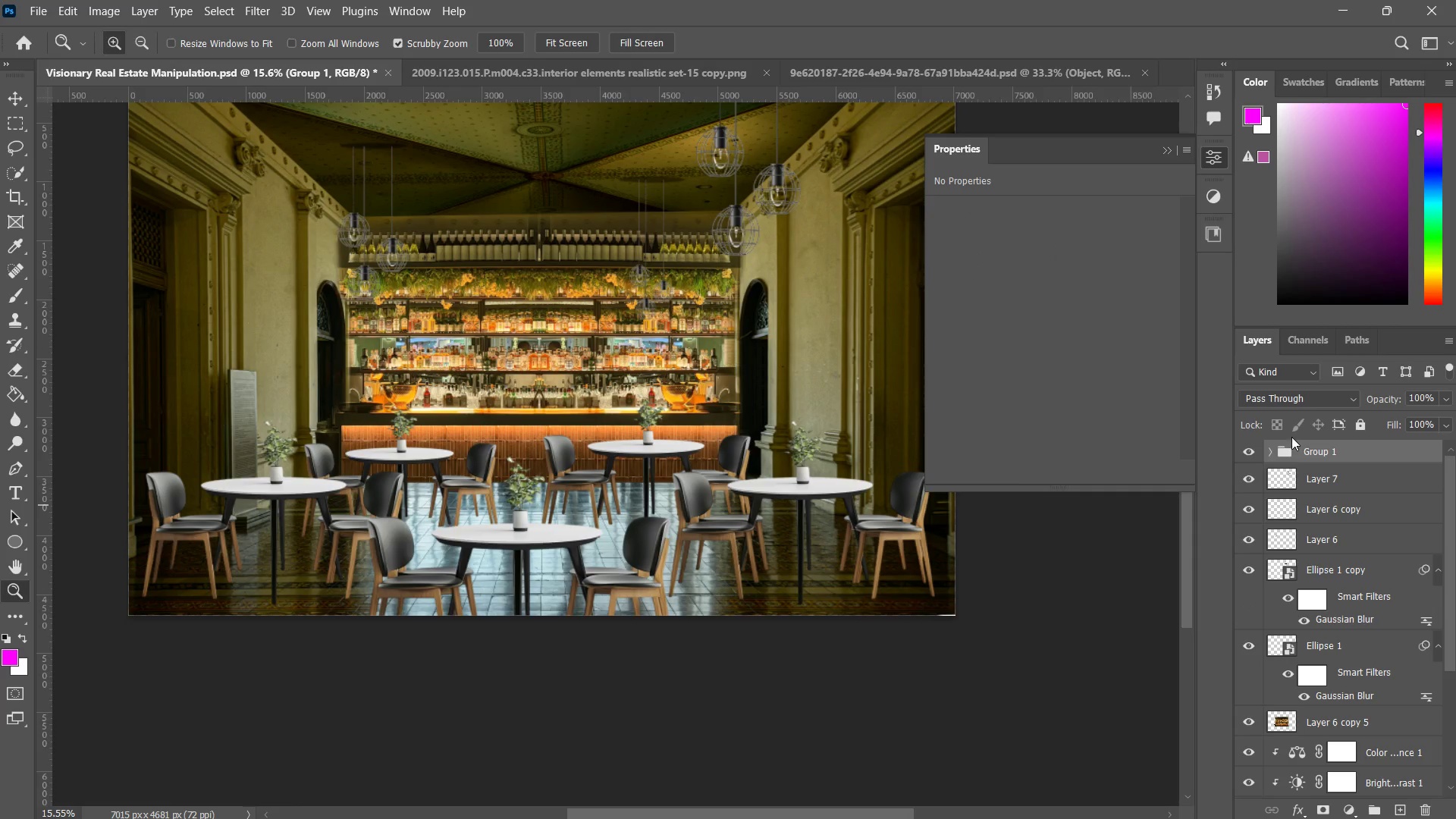 
left_click([1253, 452])
 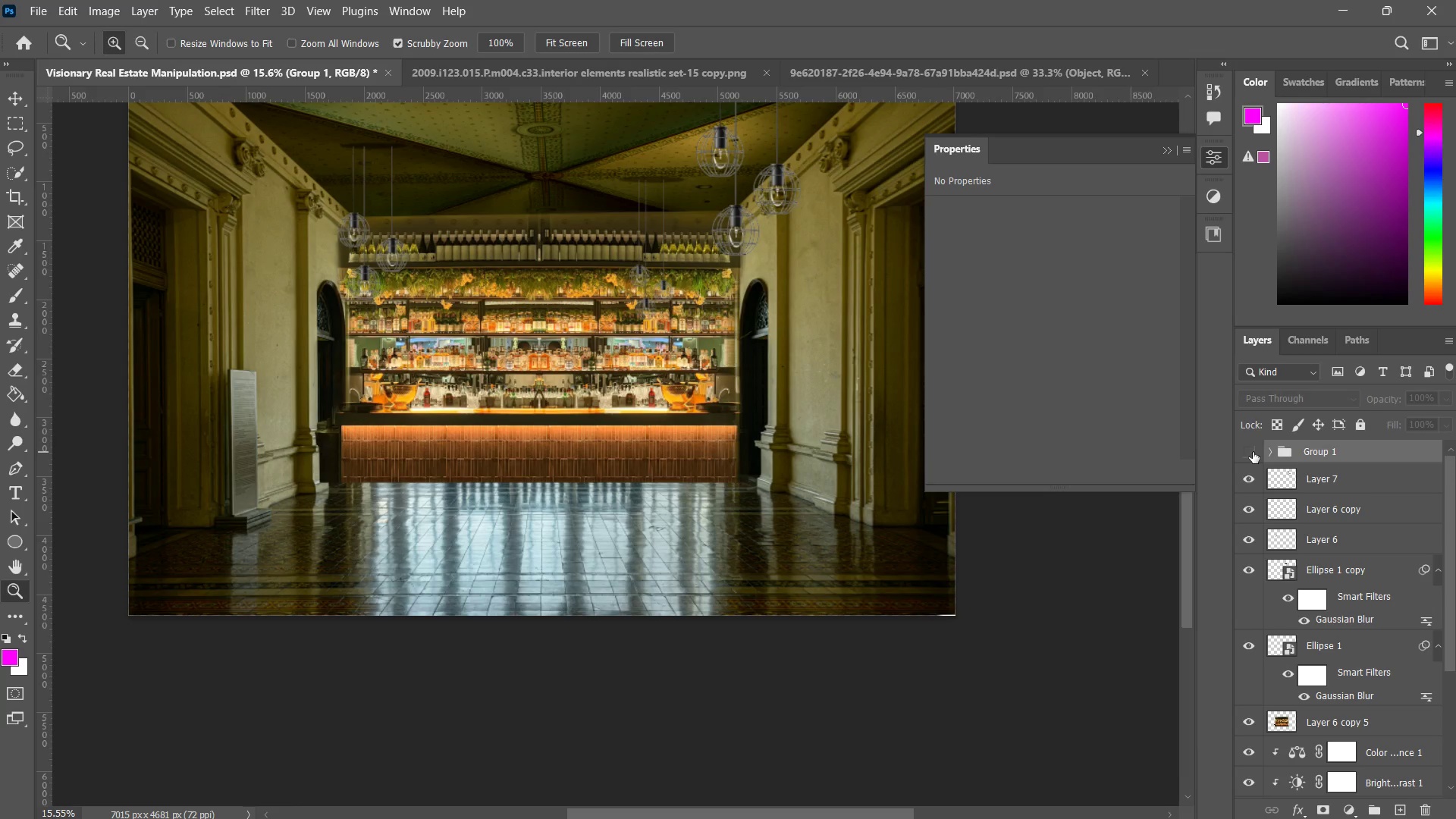 
left_click([1253, 452])
 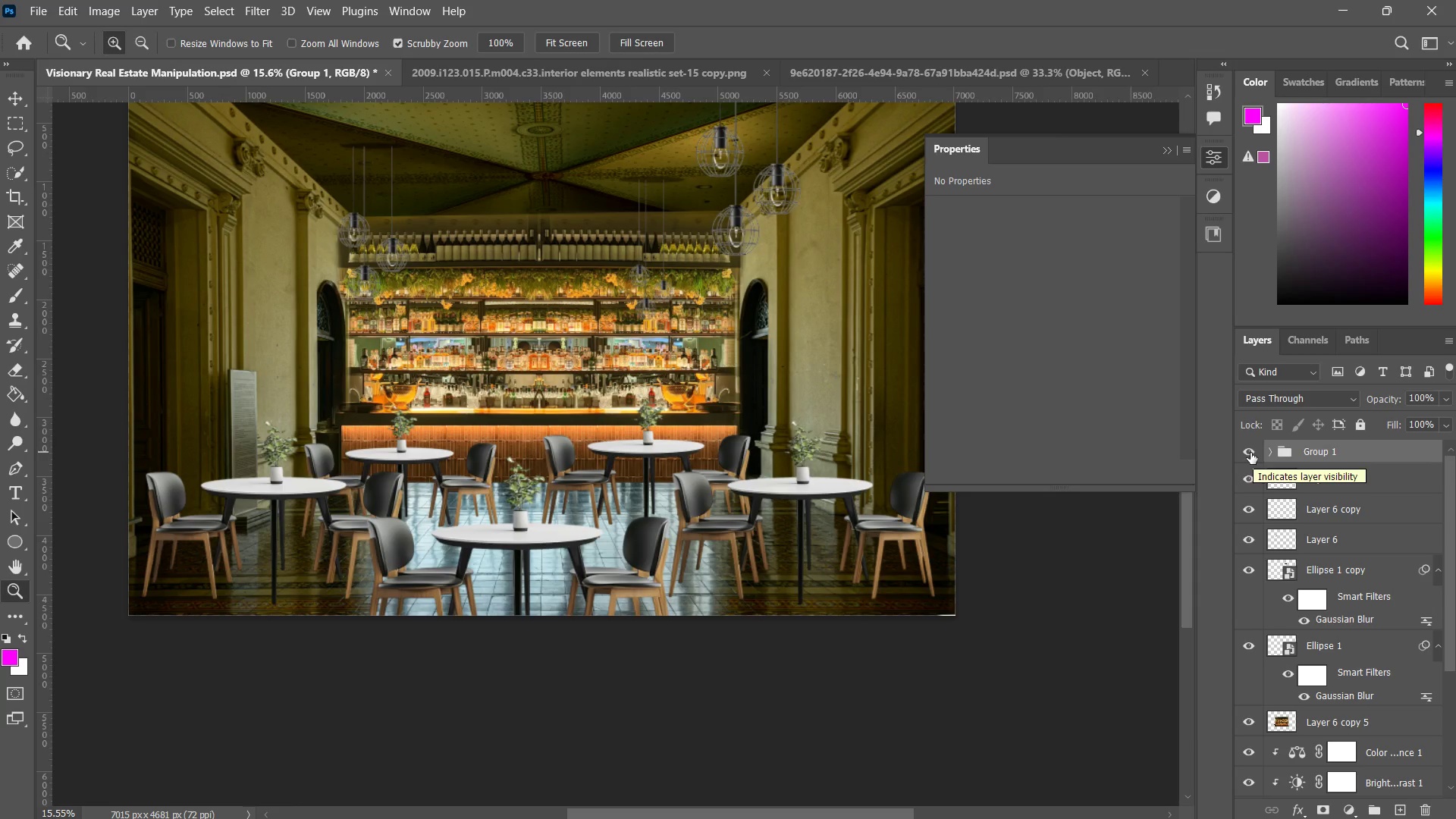 
left_click_drag(start_coordinate=[673, 457], to_coordinate=[691, 456])
 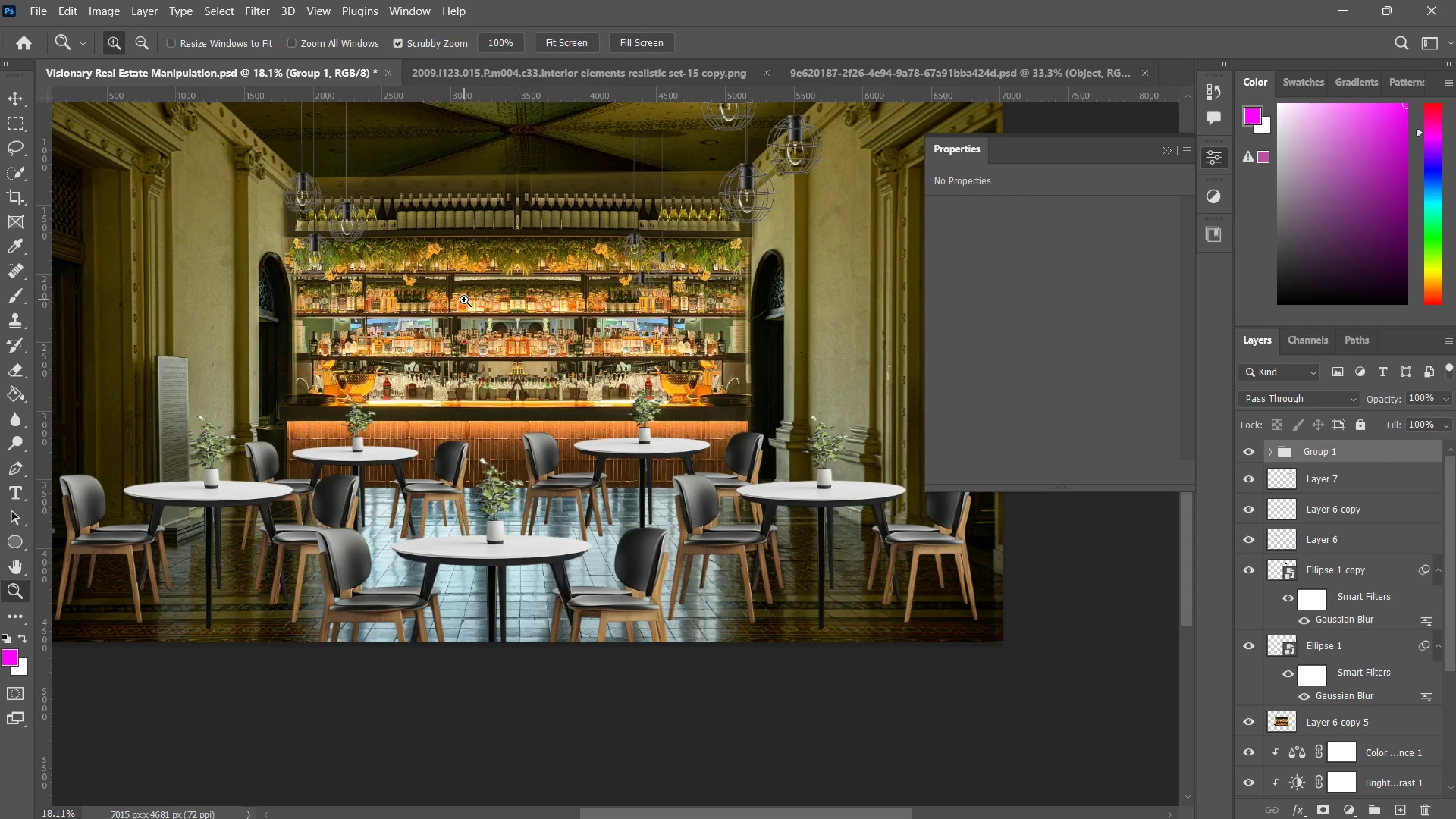 
hold_key(key=Space, duration=0.48)
 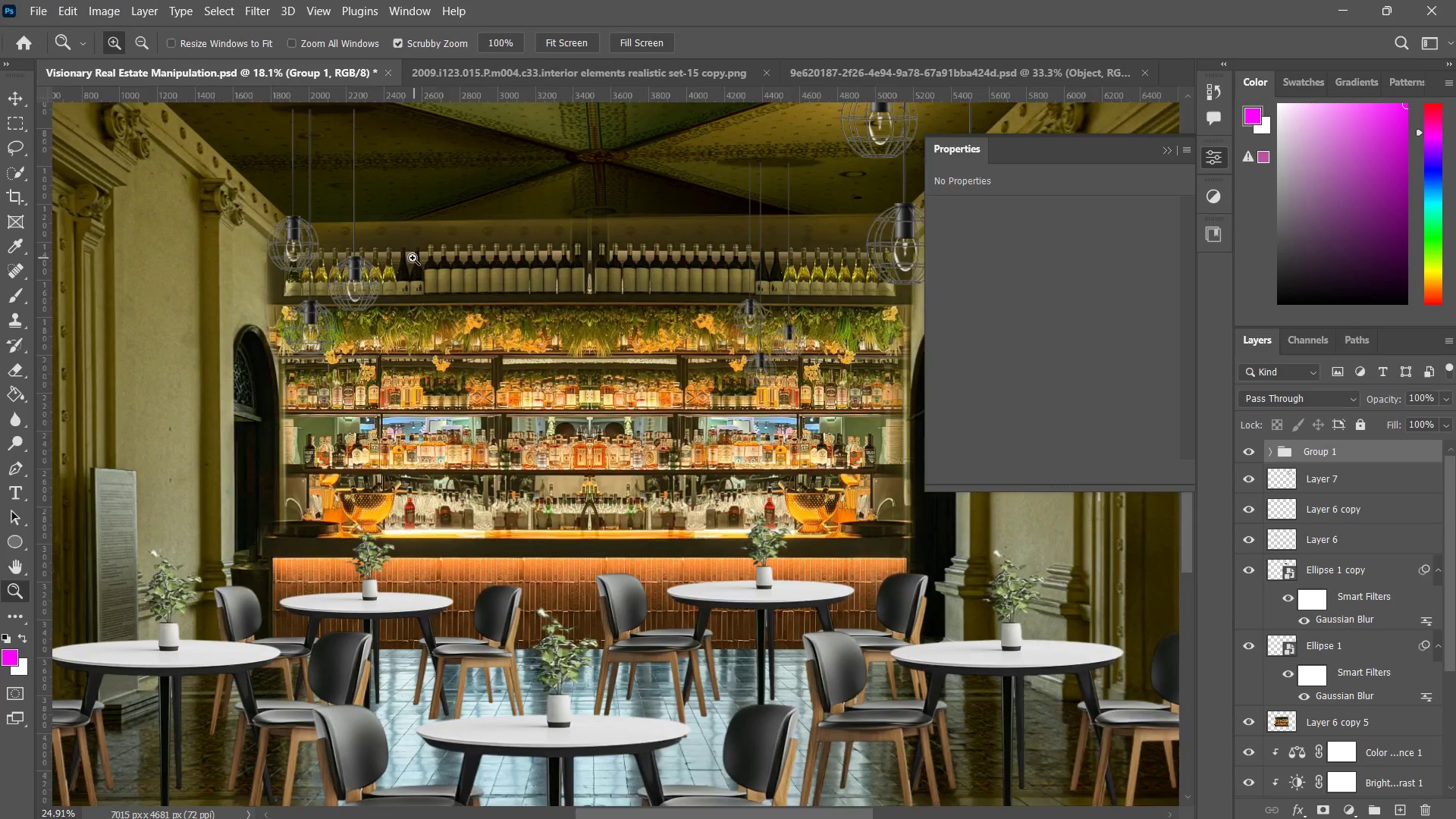 
left_click_drag(start_coordinate=[463, 302], to_coordinate=[480, 361])
 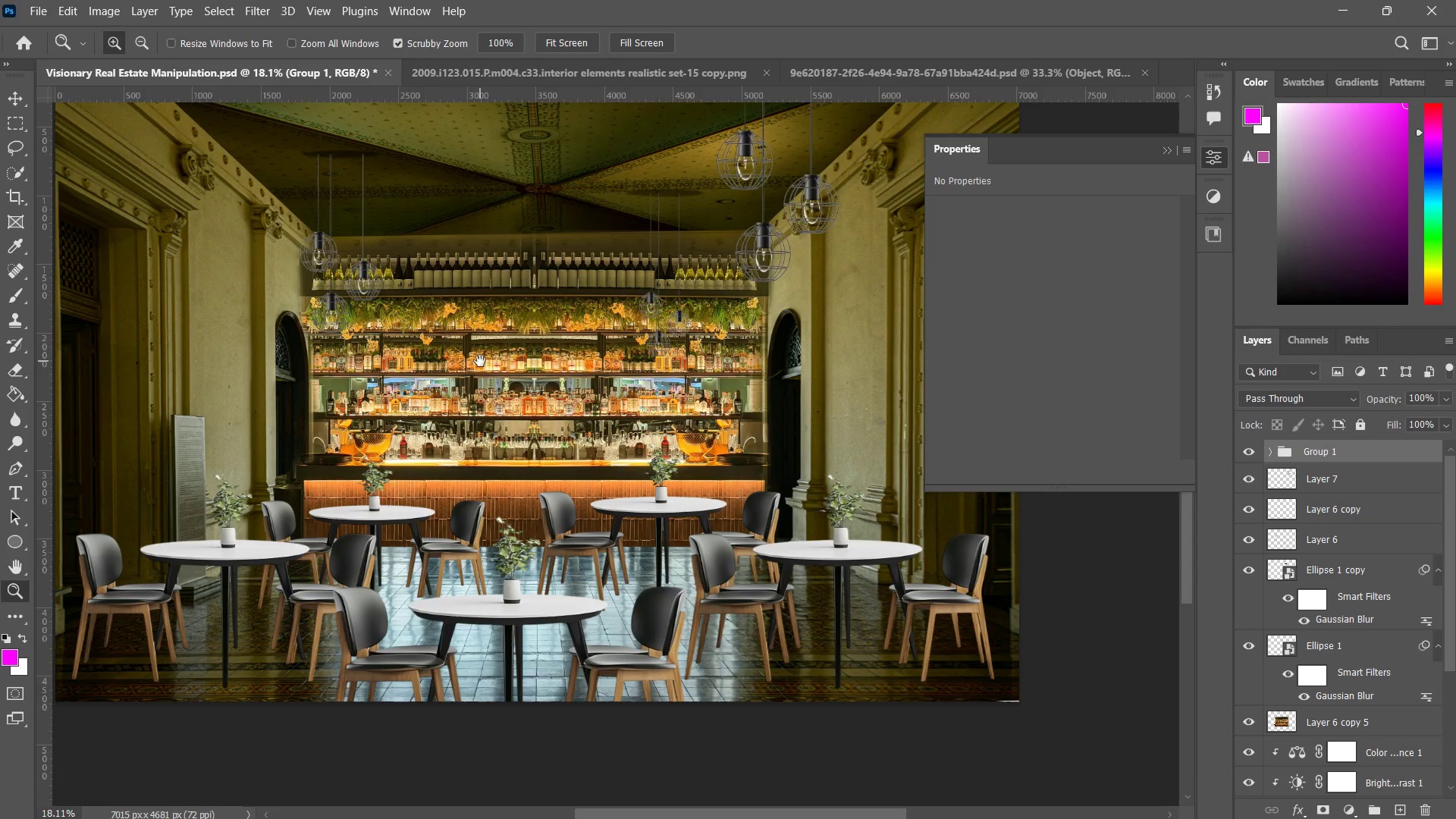 
type(zv)
 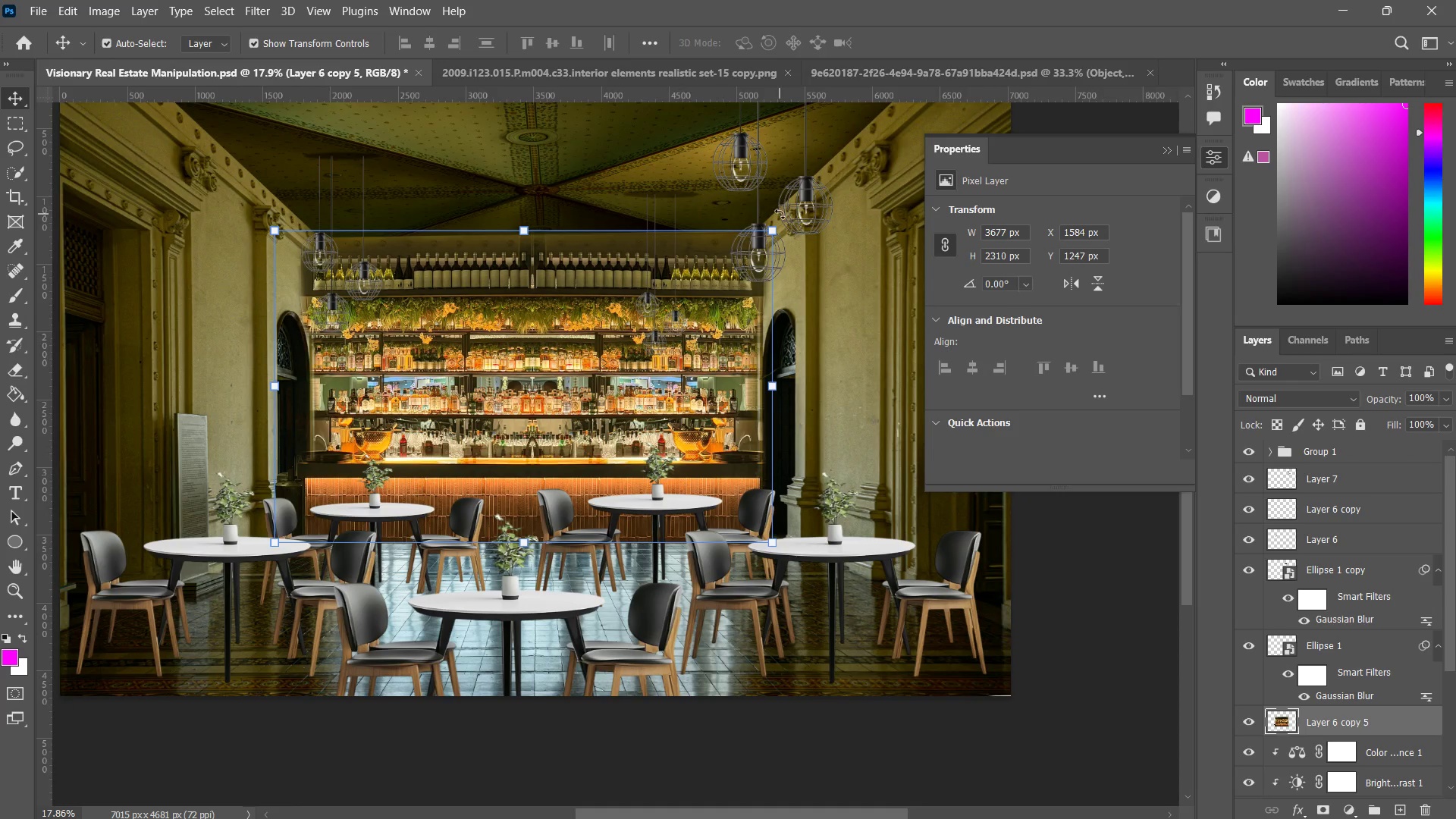 
left_click_drag(start_coordinate=[387, 273], to_coordinate=[396, 268])
 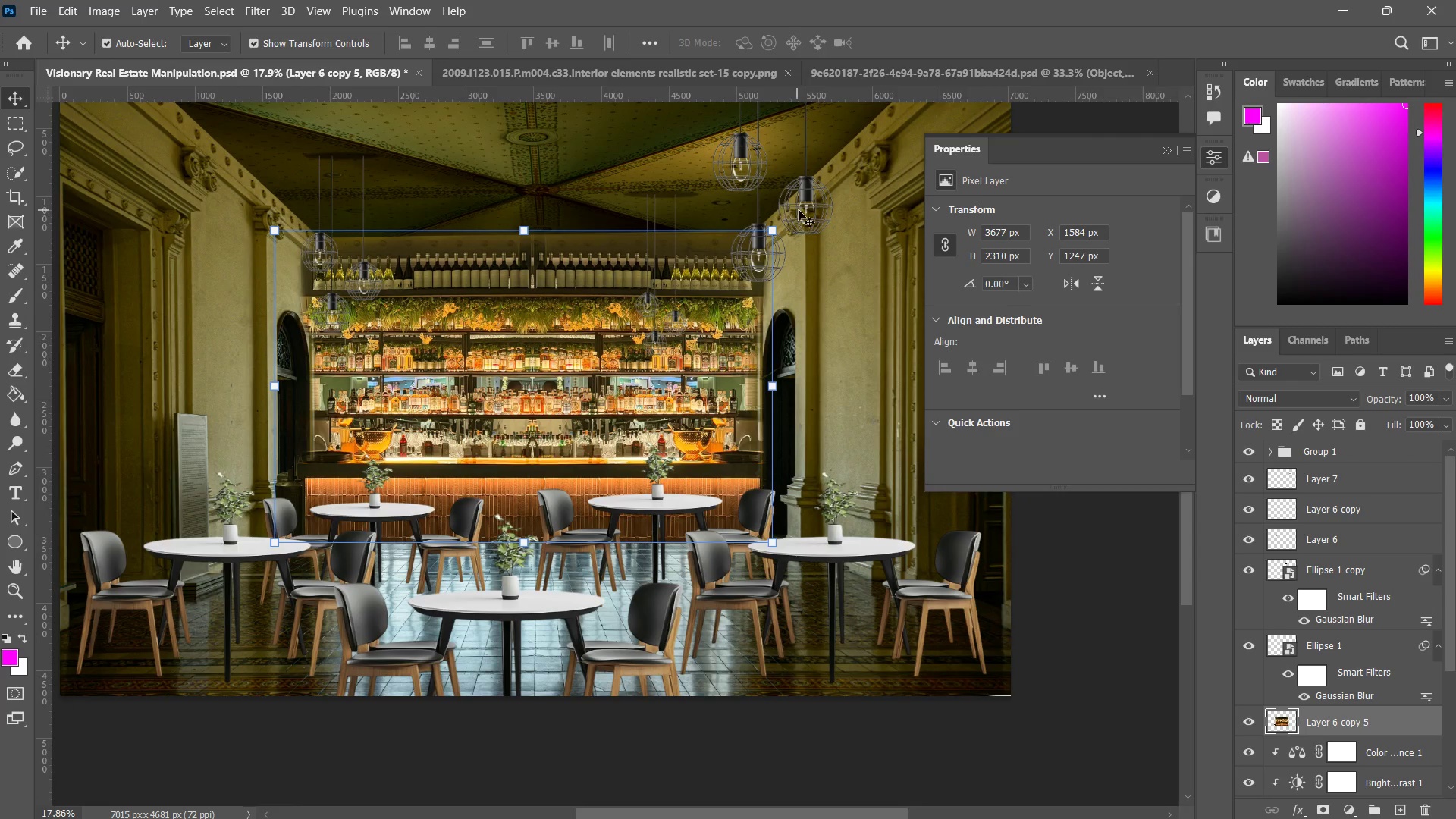 
double_click([808, 198])
 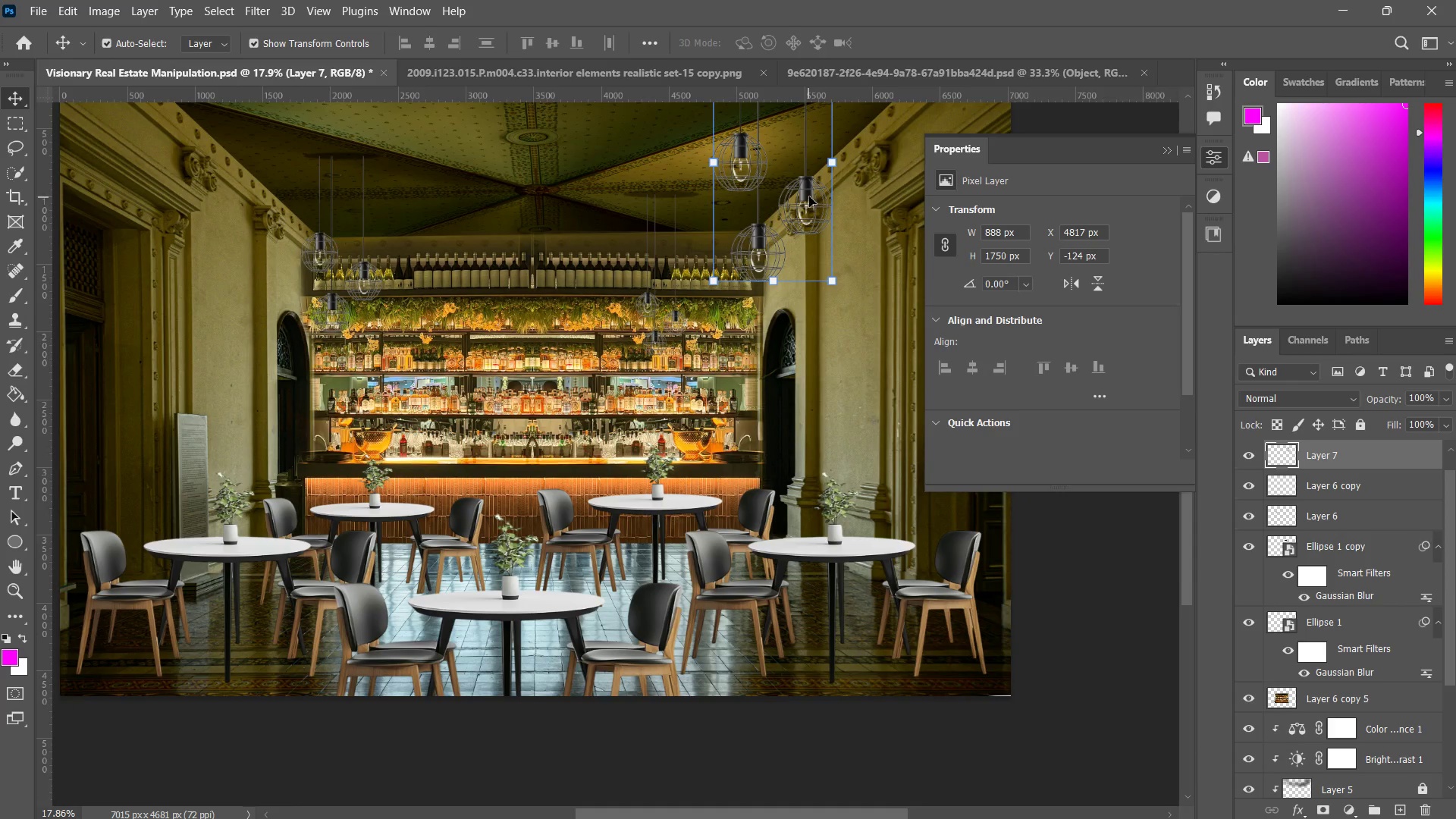 
hold_key(key=ShiftLeft, duration=4.72)
left_click([649, 302])
 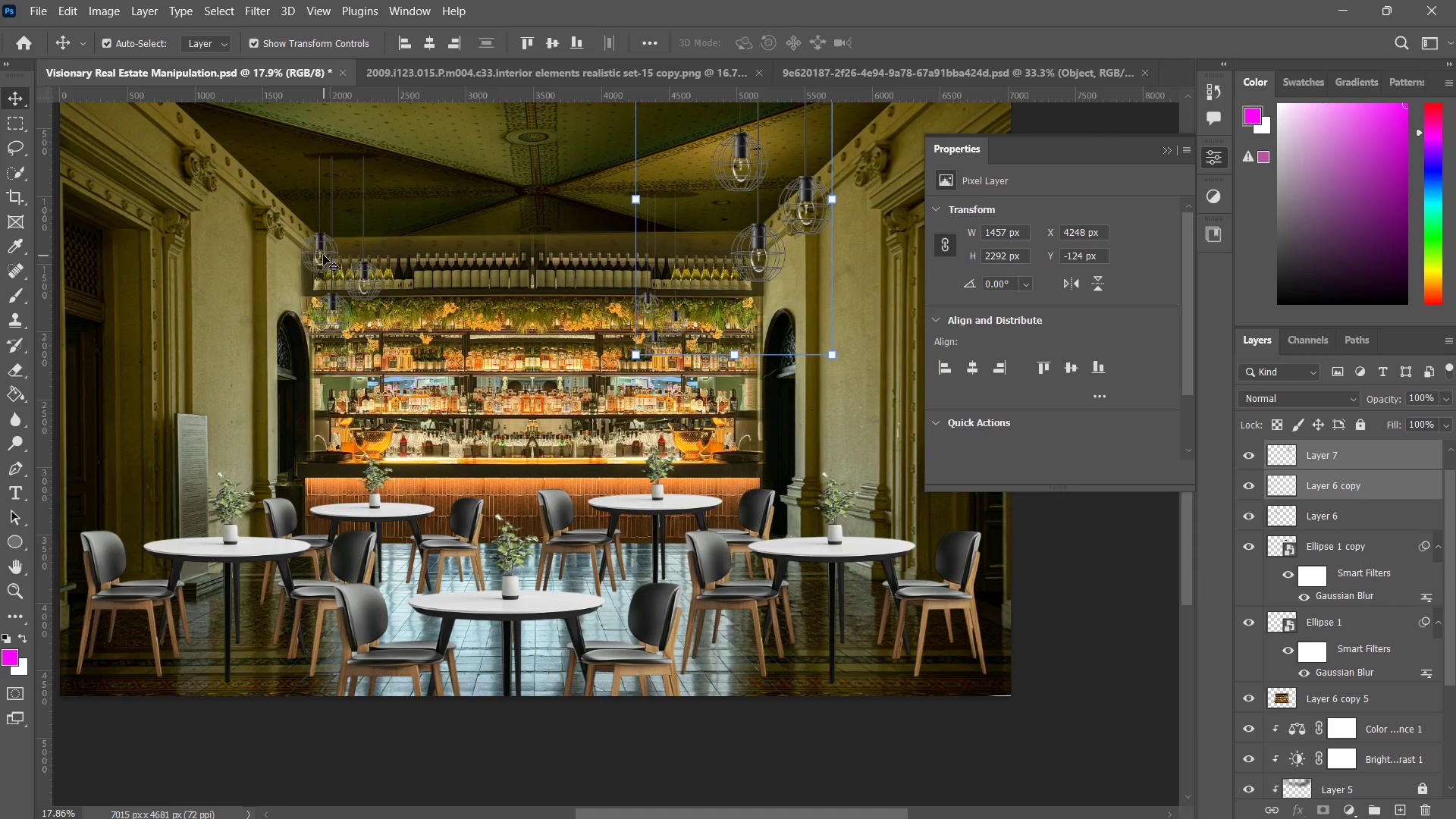 
left_click([318, 247])
 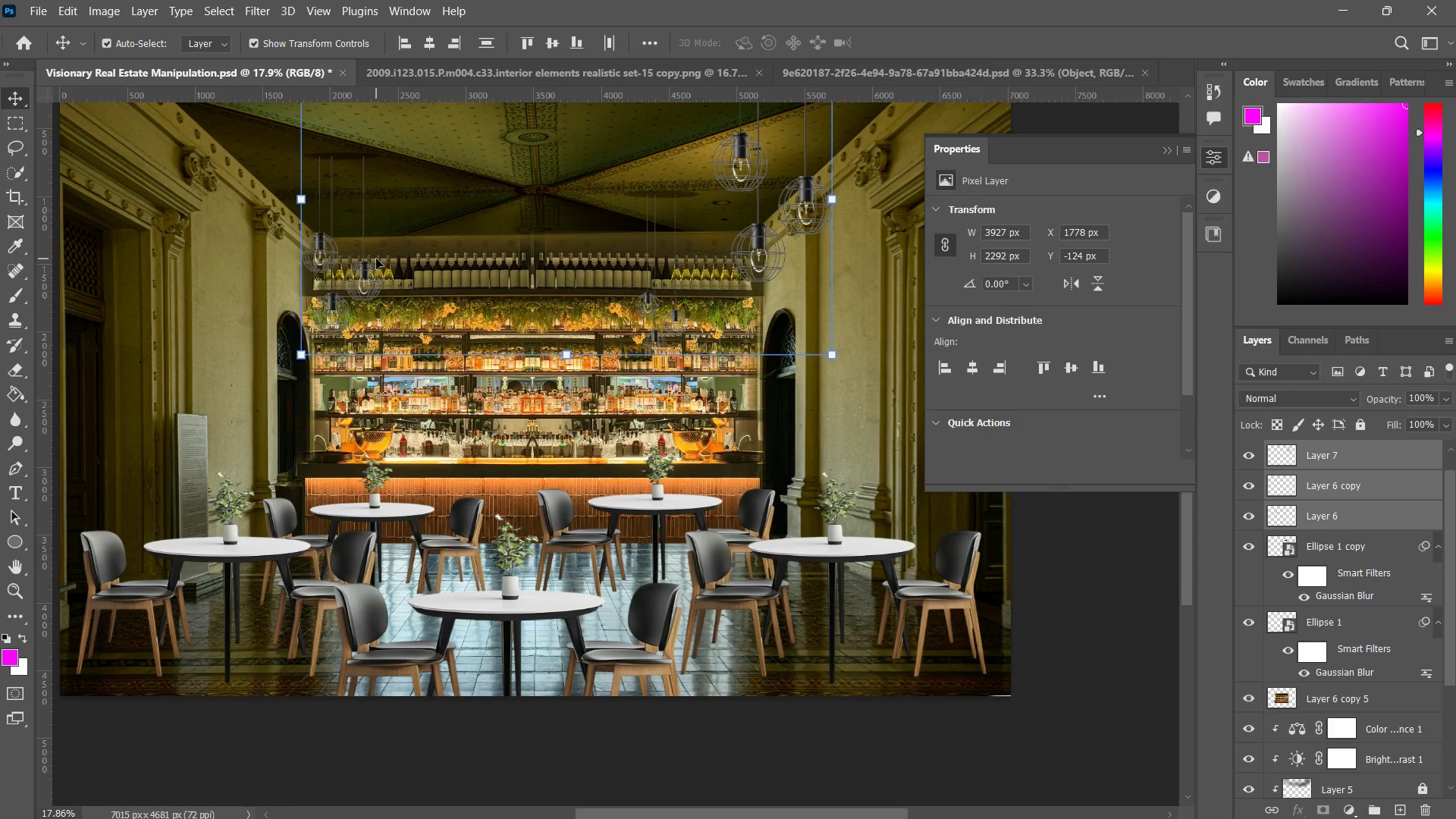 
key(Control+G)
 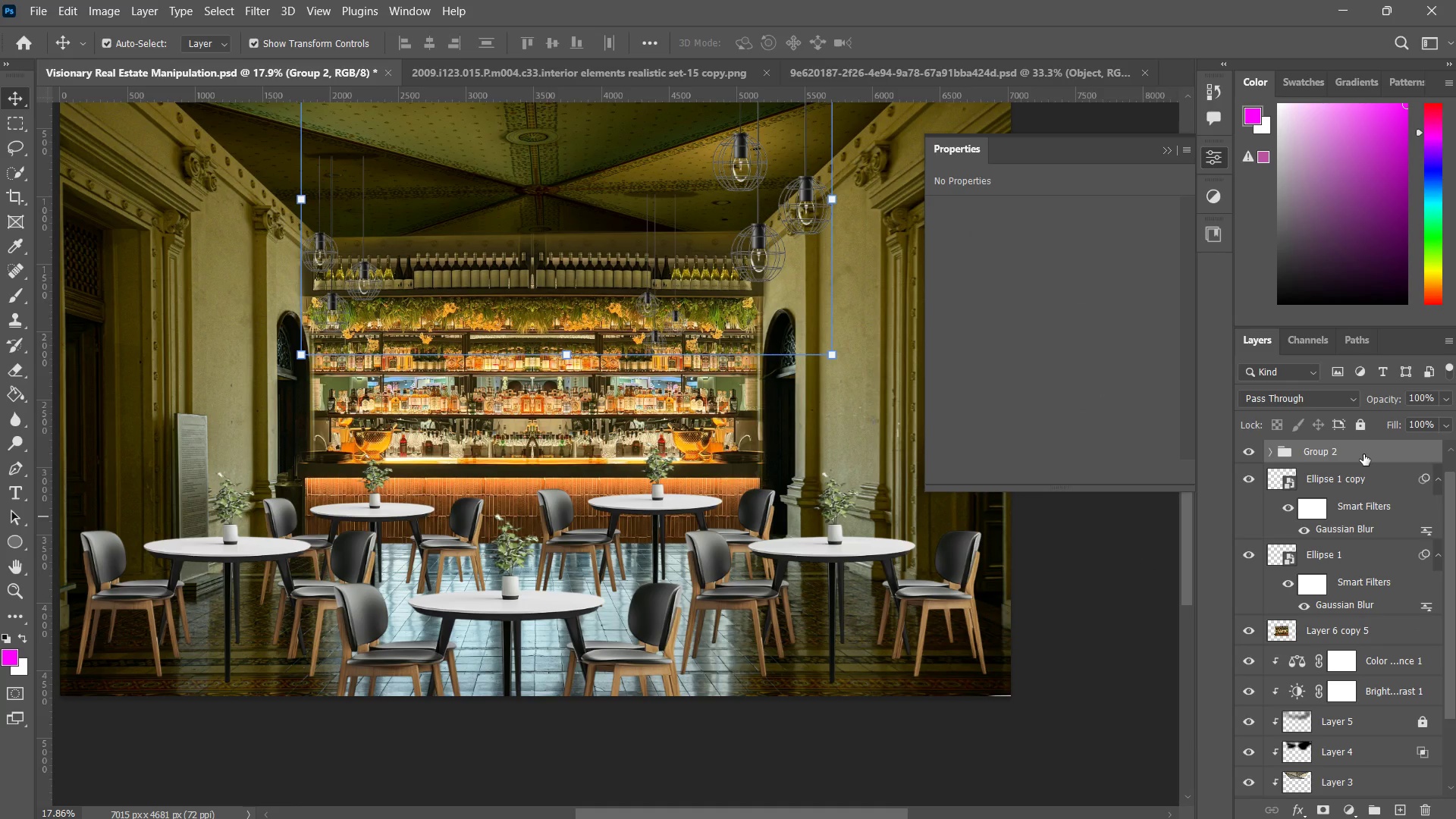 
wait(7.09)
 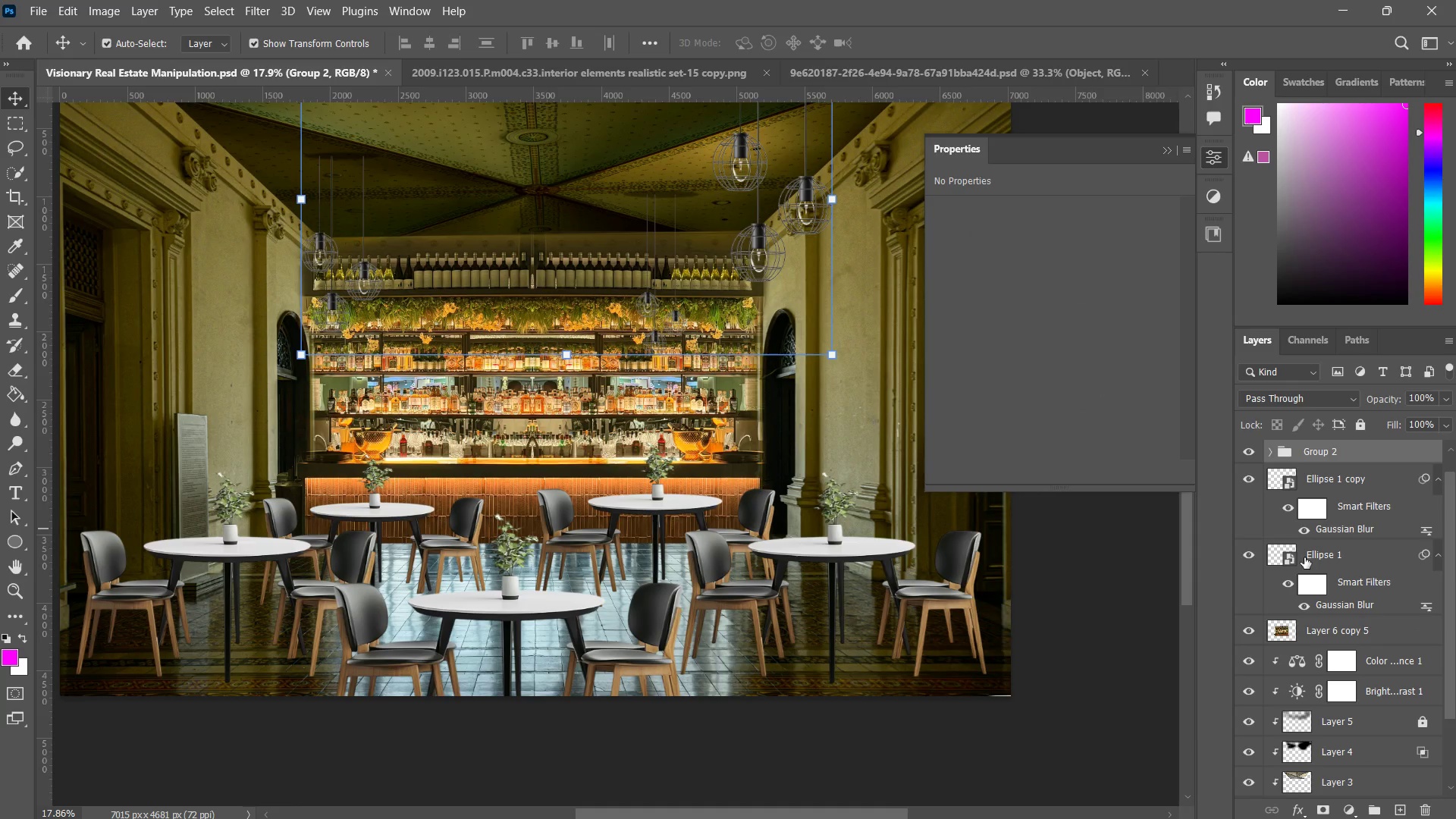 
right_click([1363, 454])
 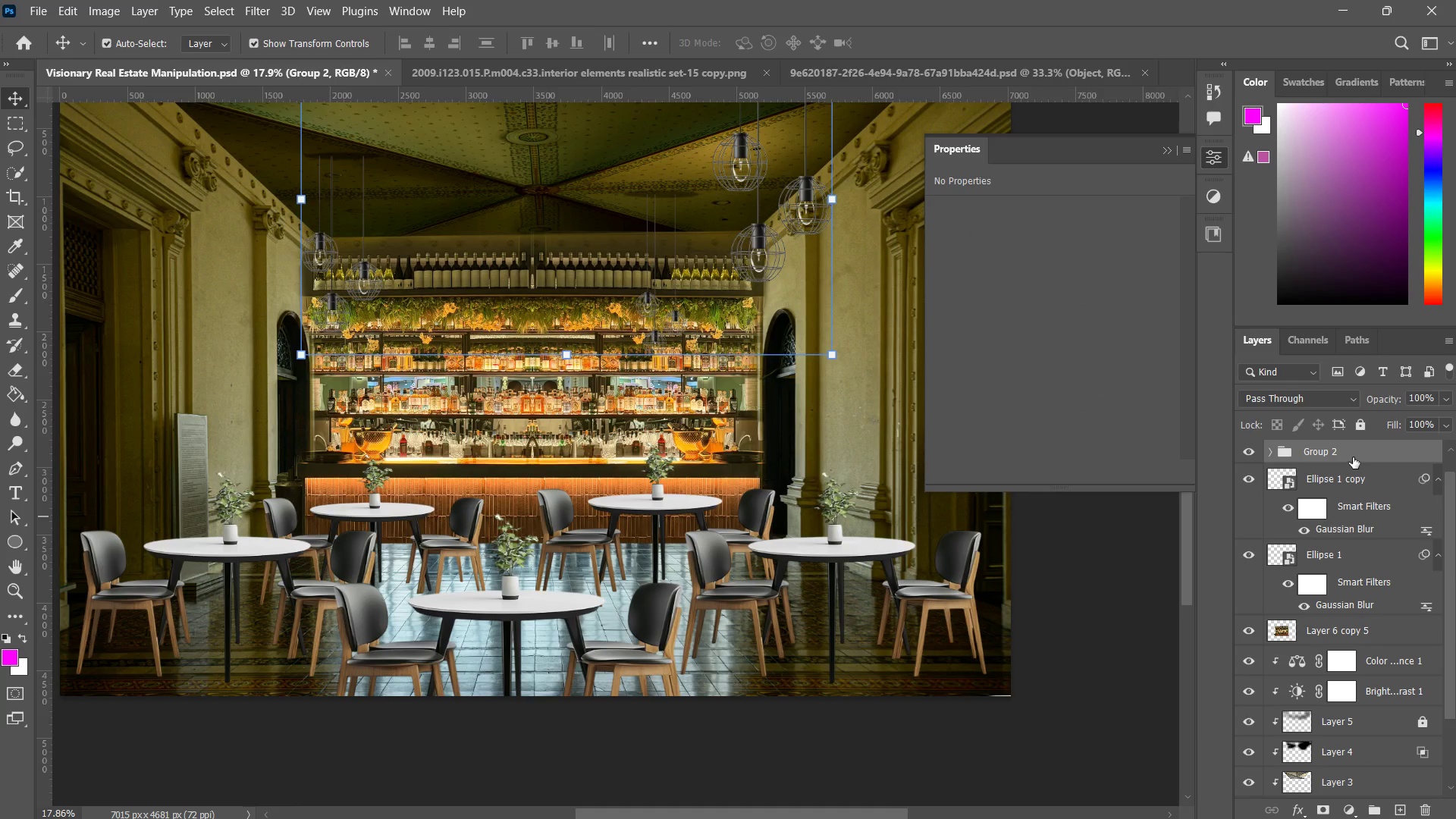 
right_click([1353, 457])
 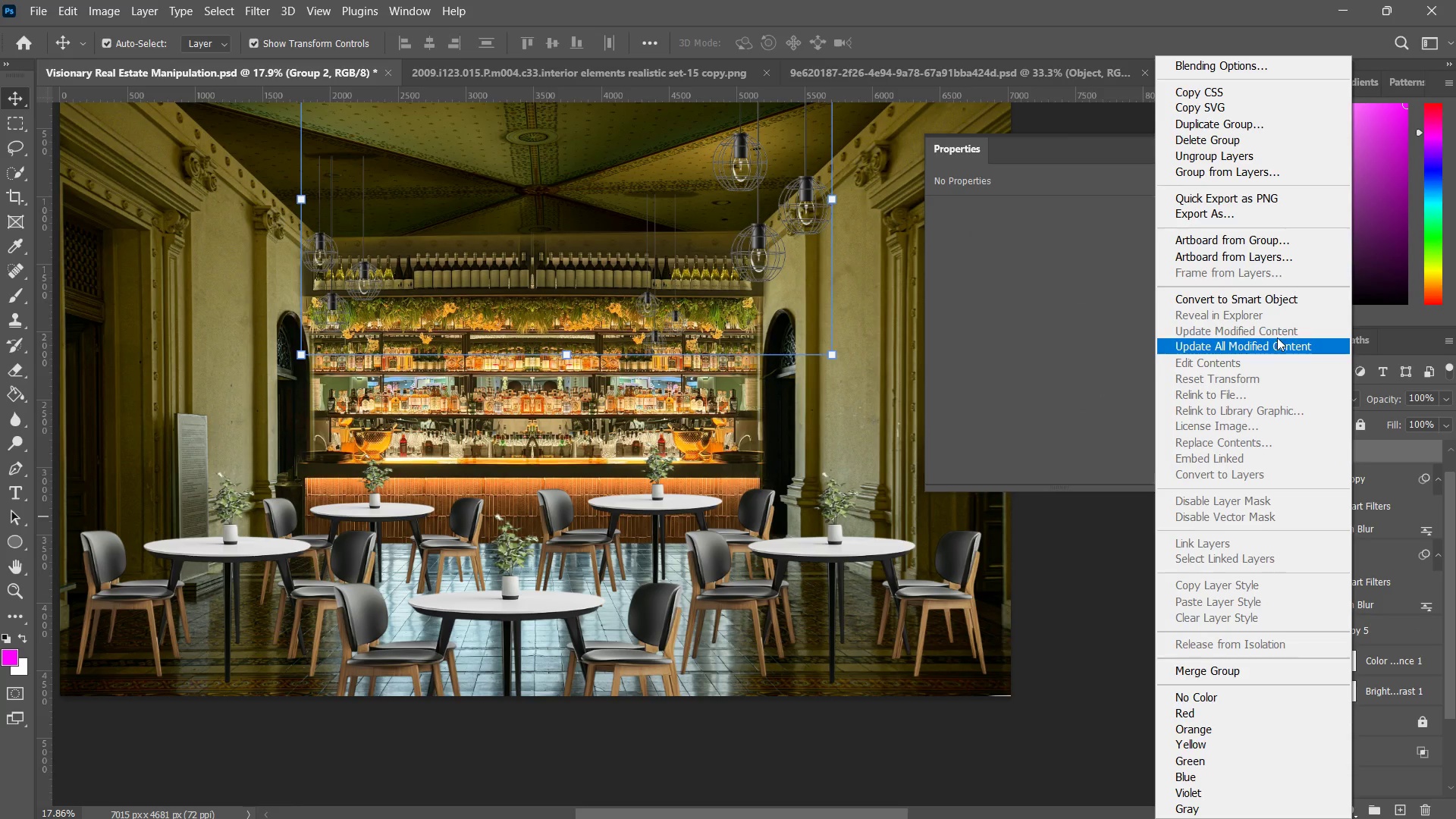 
left_click([1281, 302])
 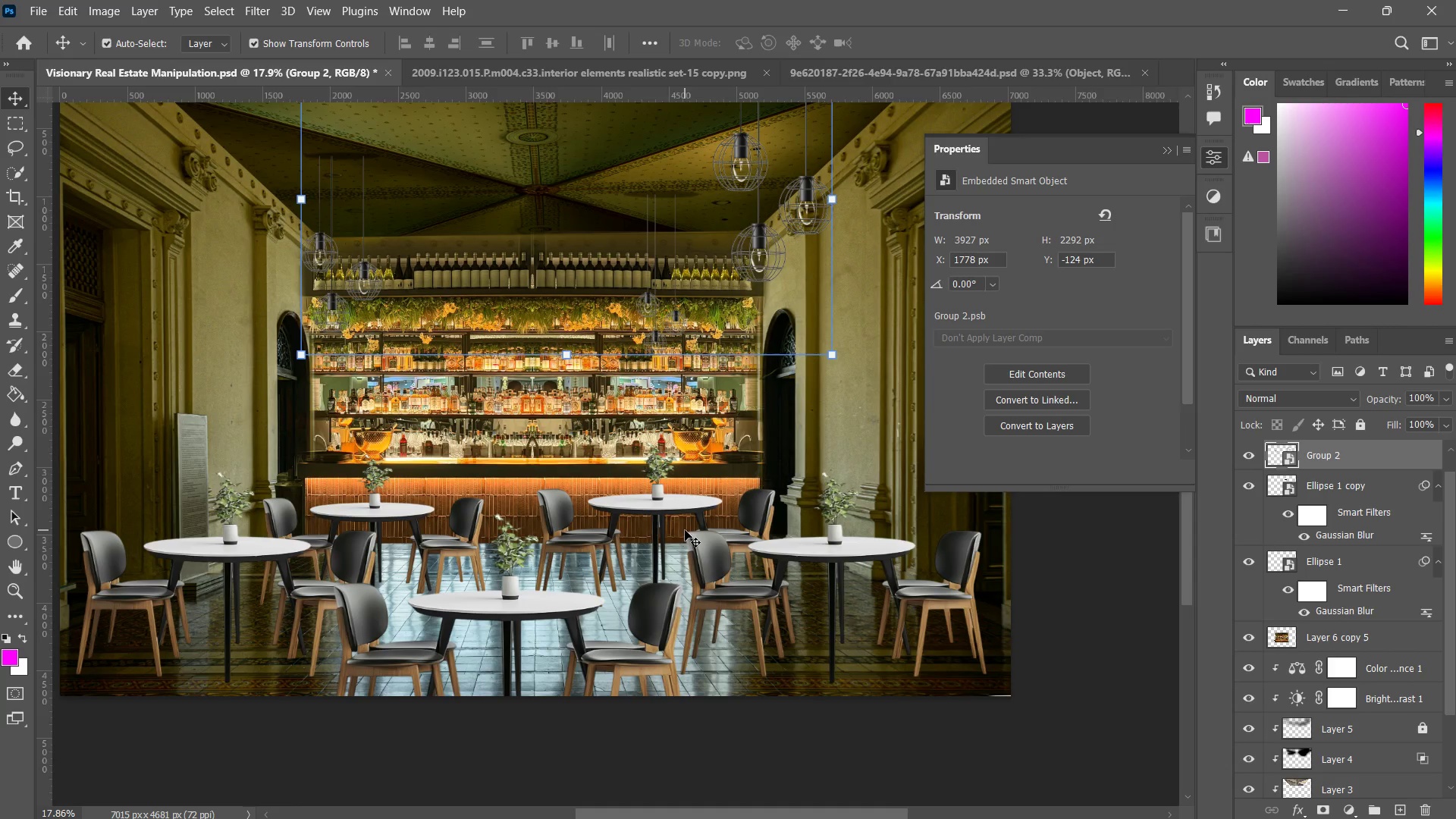 
type(zvv)
 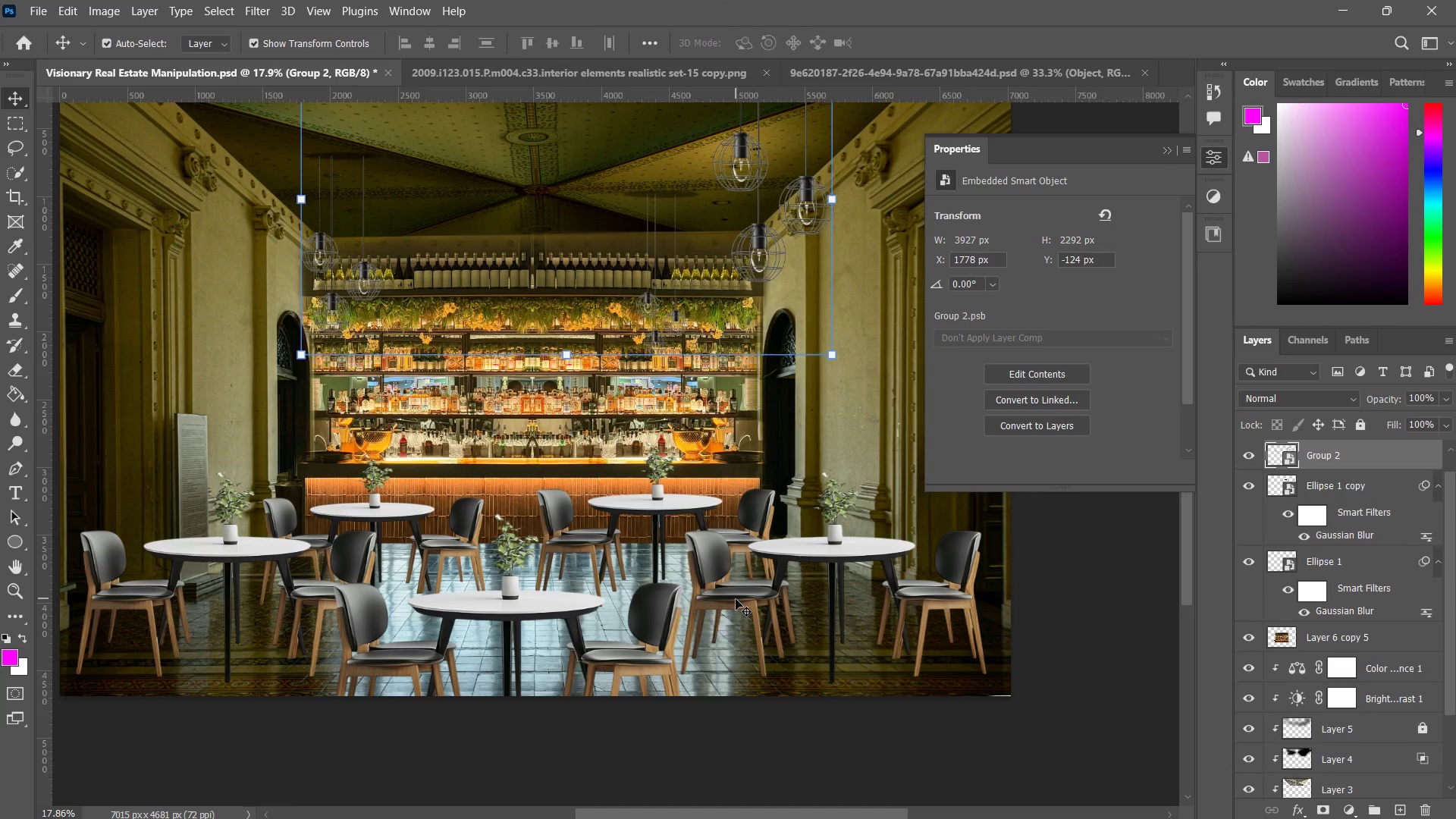 
left_click([736, 599])
 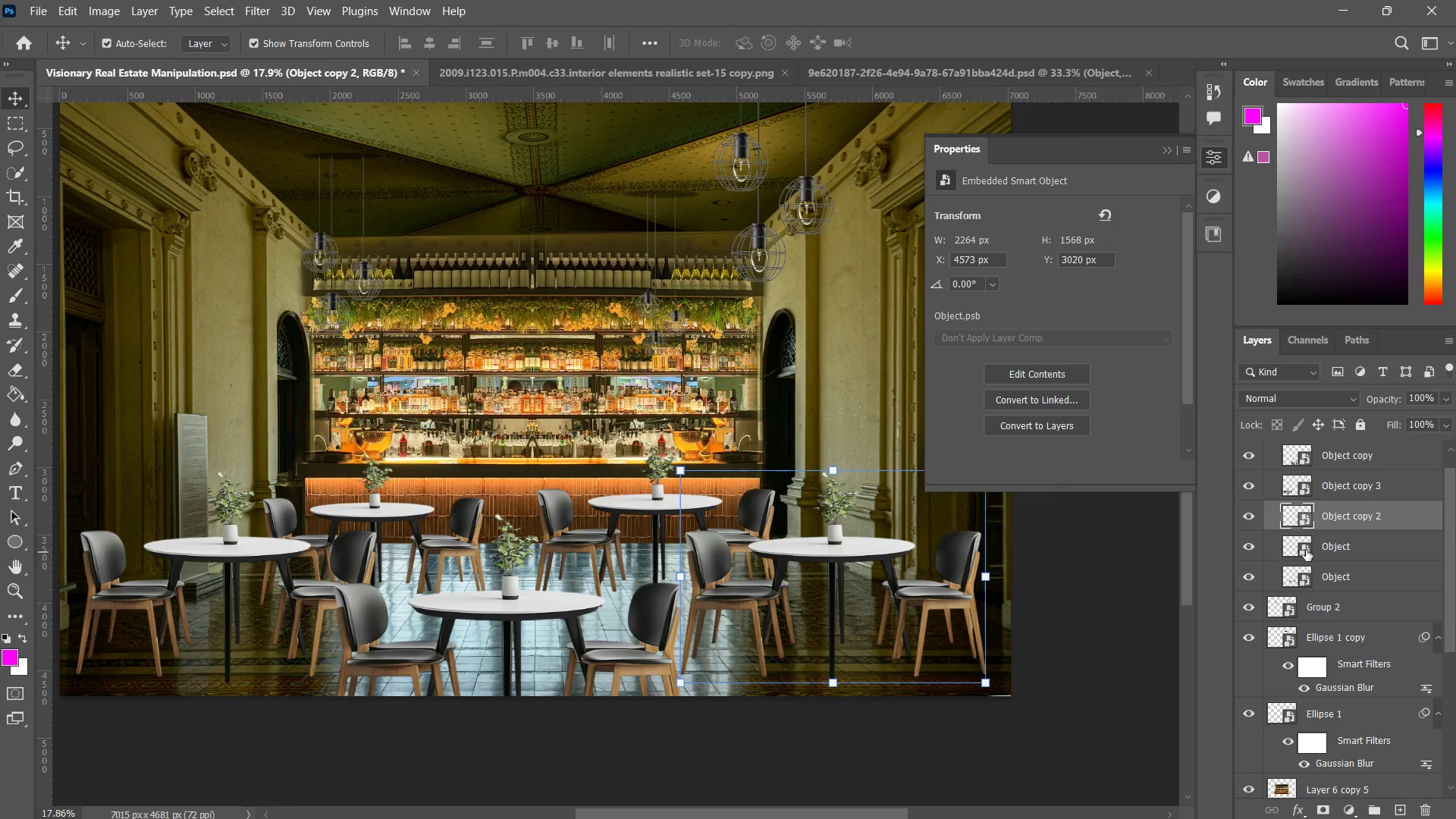 
left_click([1346, 585])
 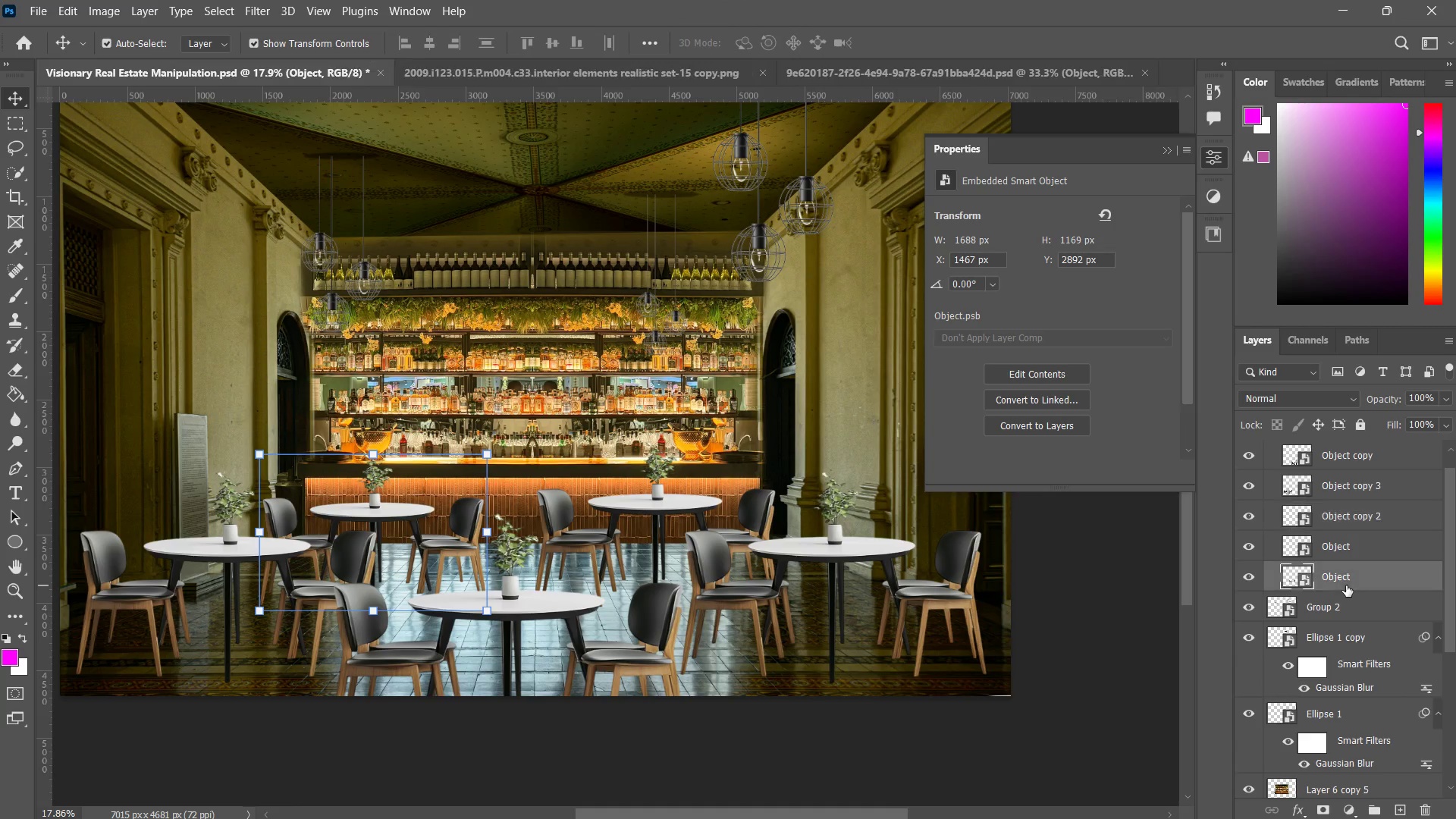 
key(Shift+ShiftLeft)
 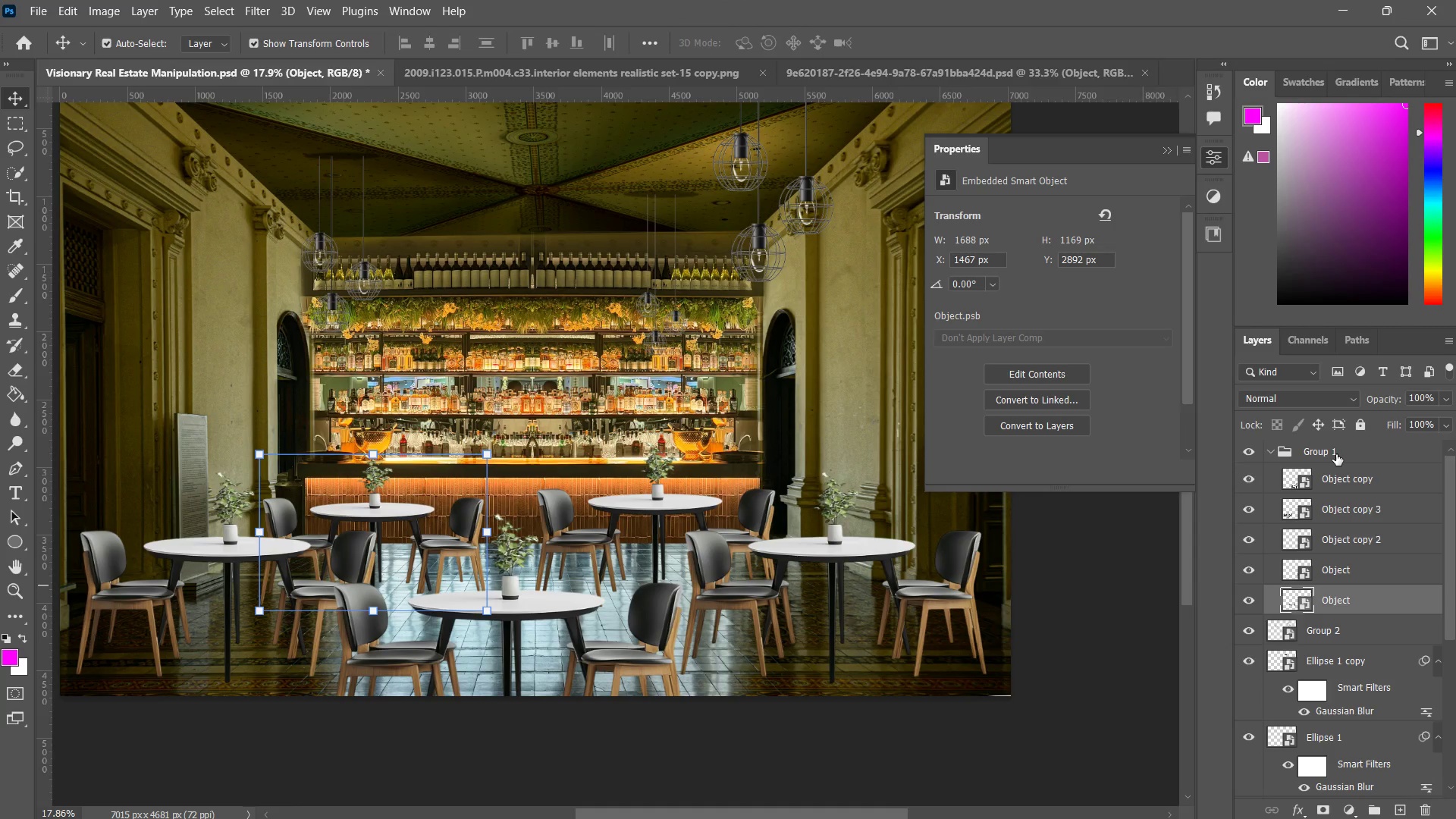 
scroll: coordinate [1362, 557], scroll_direction: up, amount: 6.0
 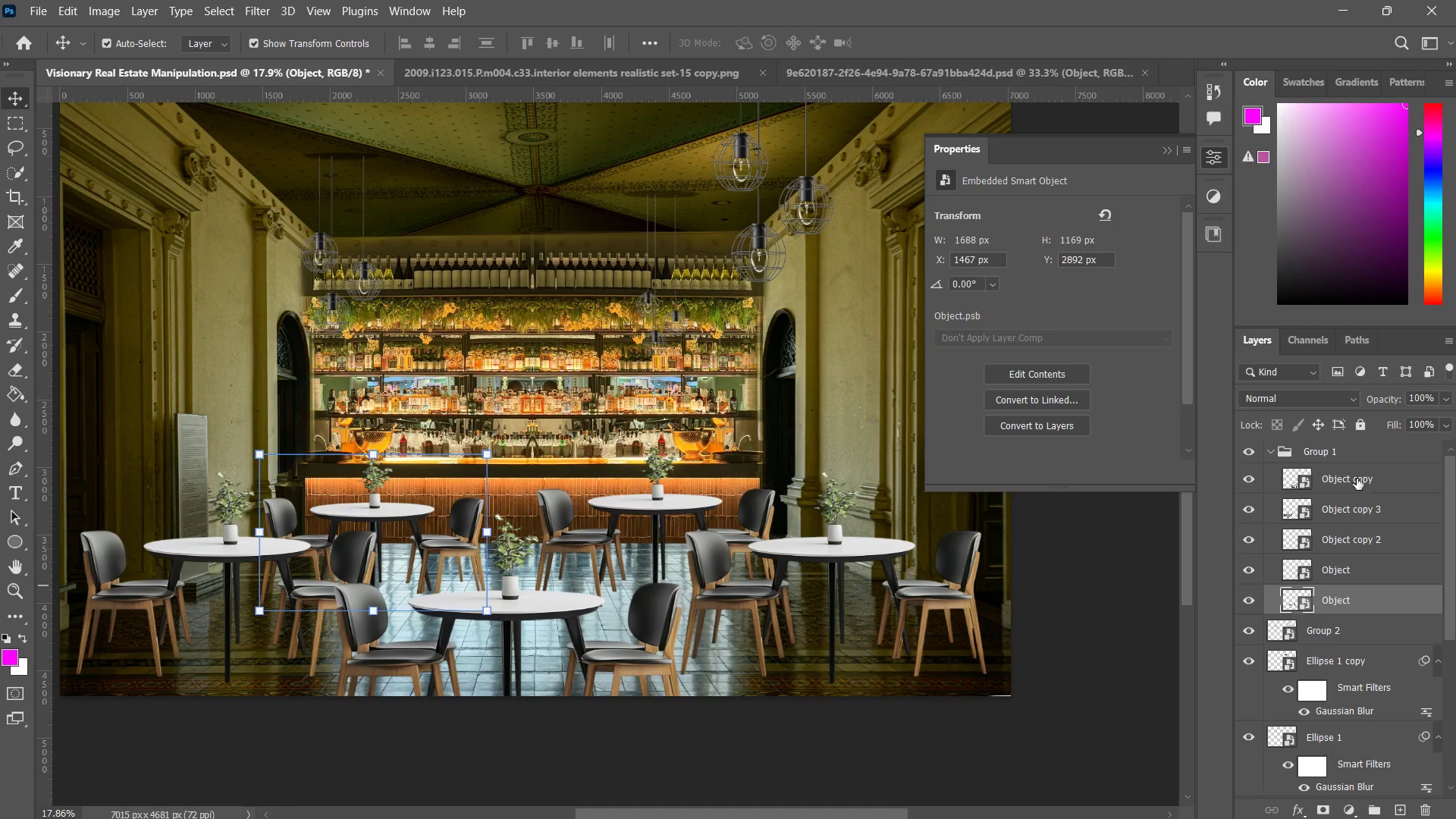 
left_click([1336, 454])
 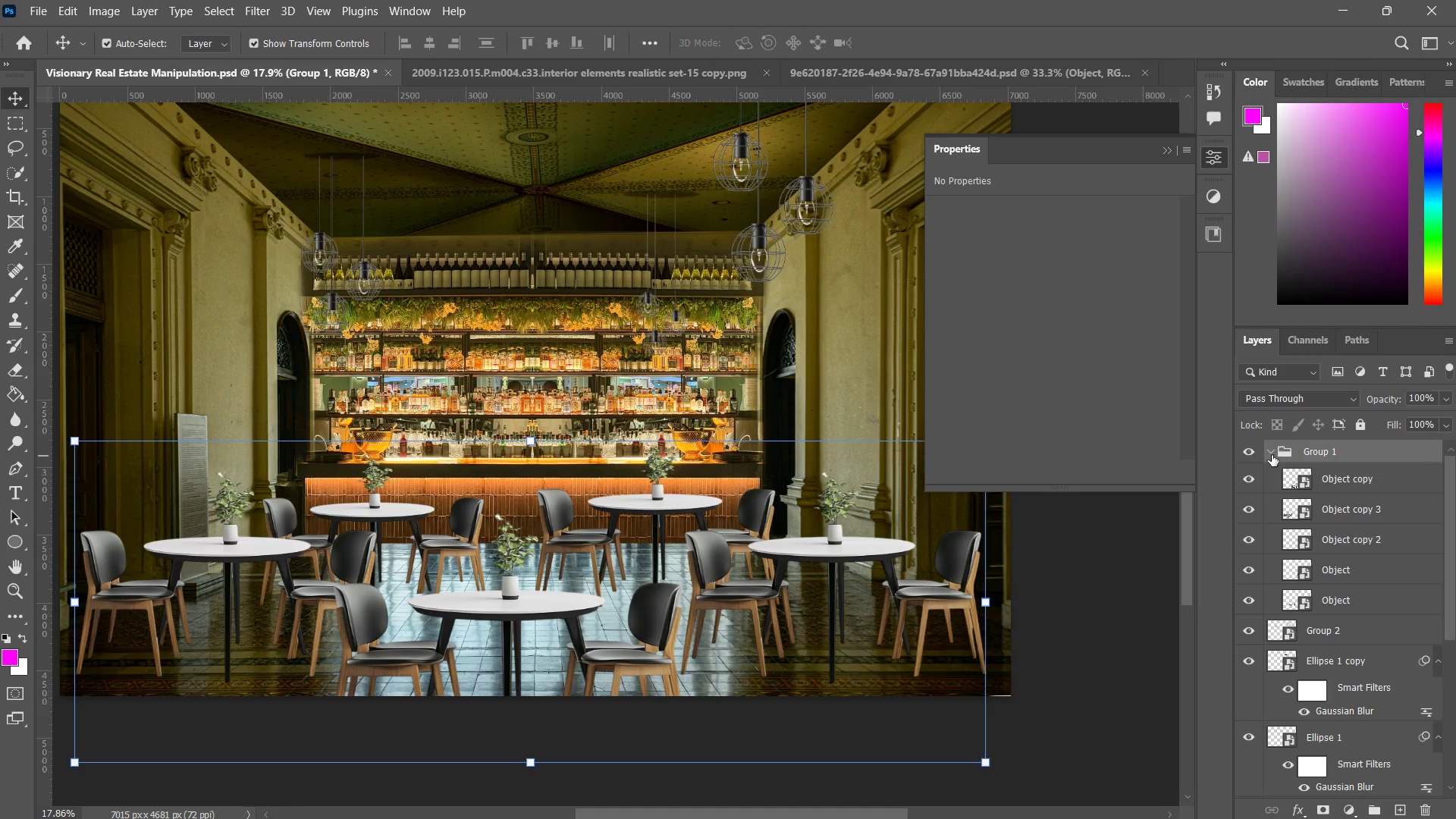 
left_click([1269, 453])
 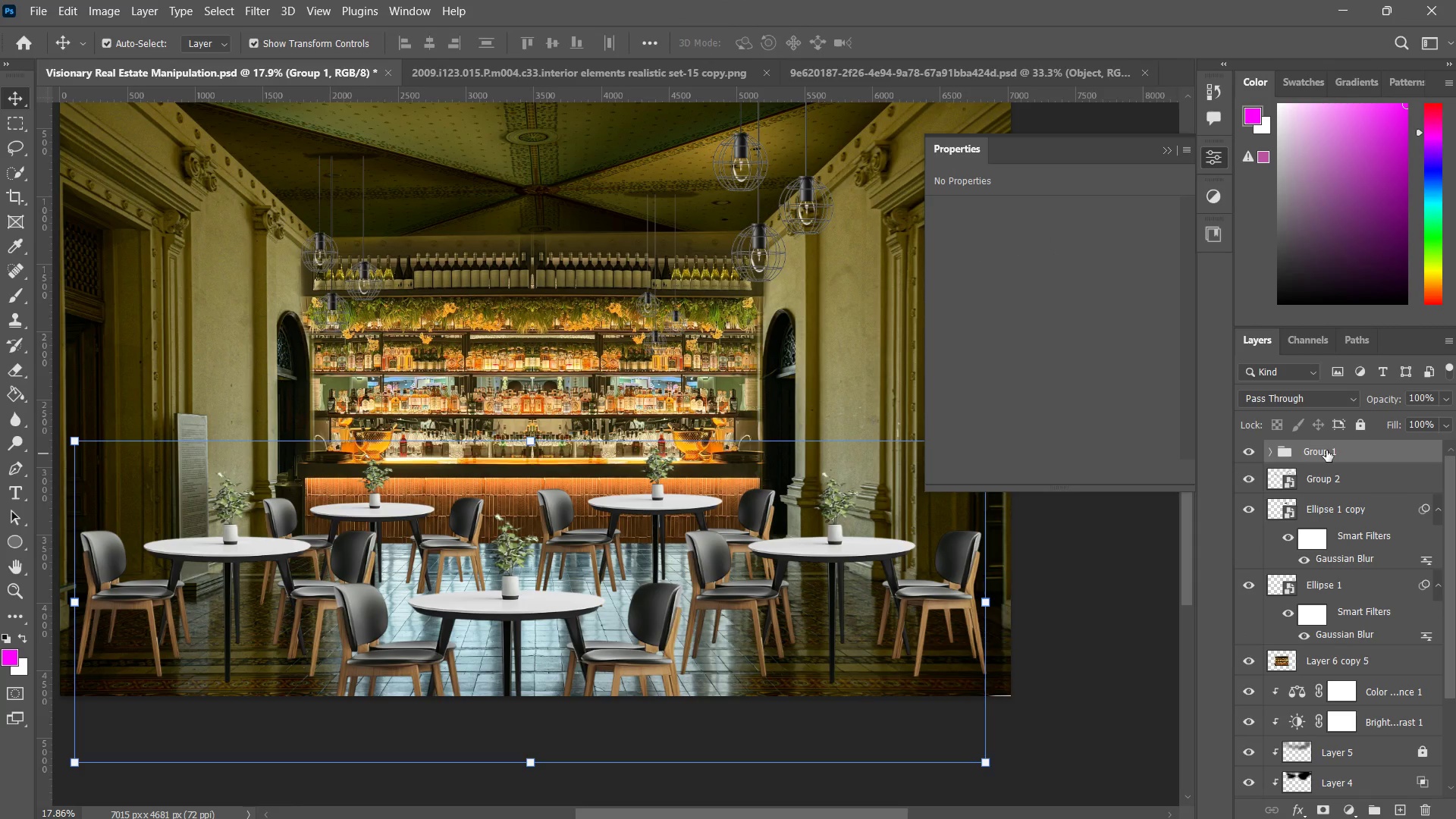 
right_click([1326, 450])